 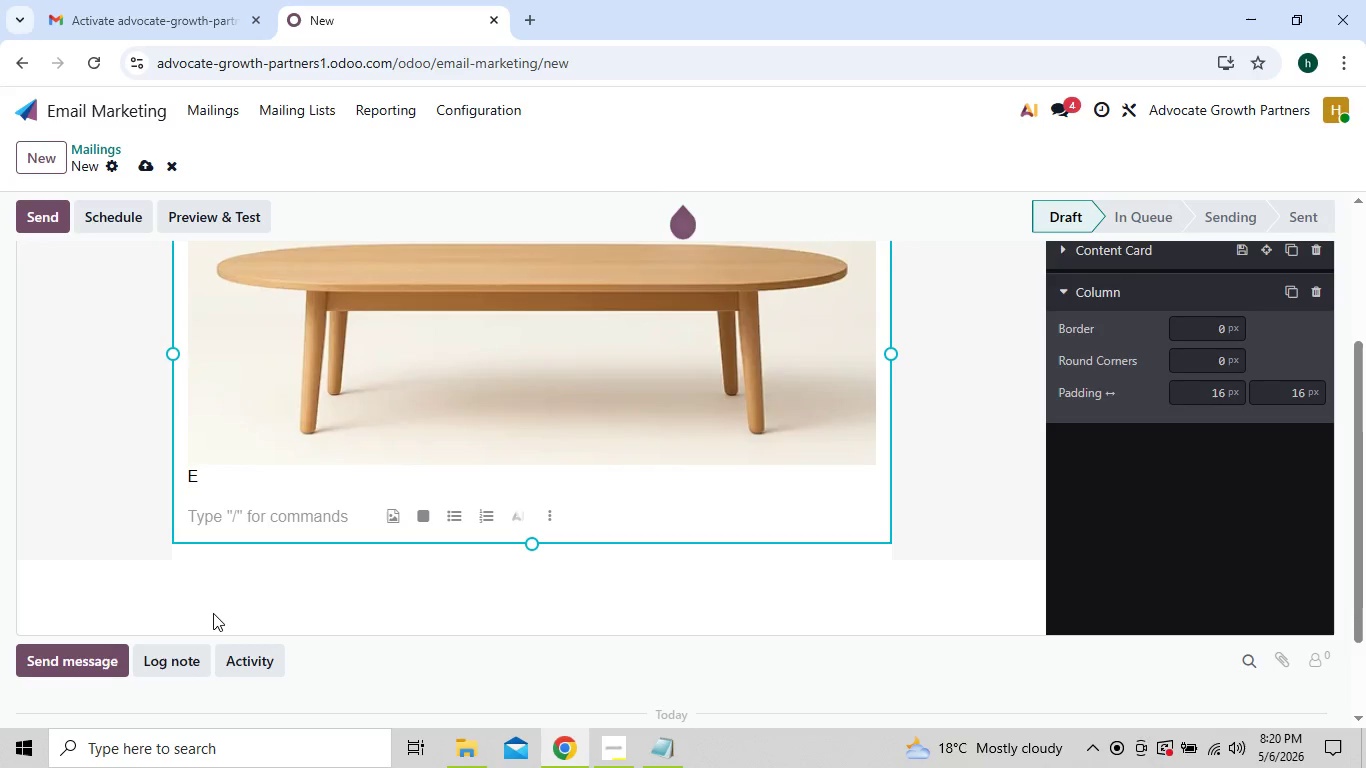 
left_click([243, 494])
 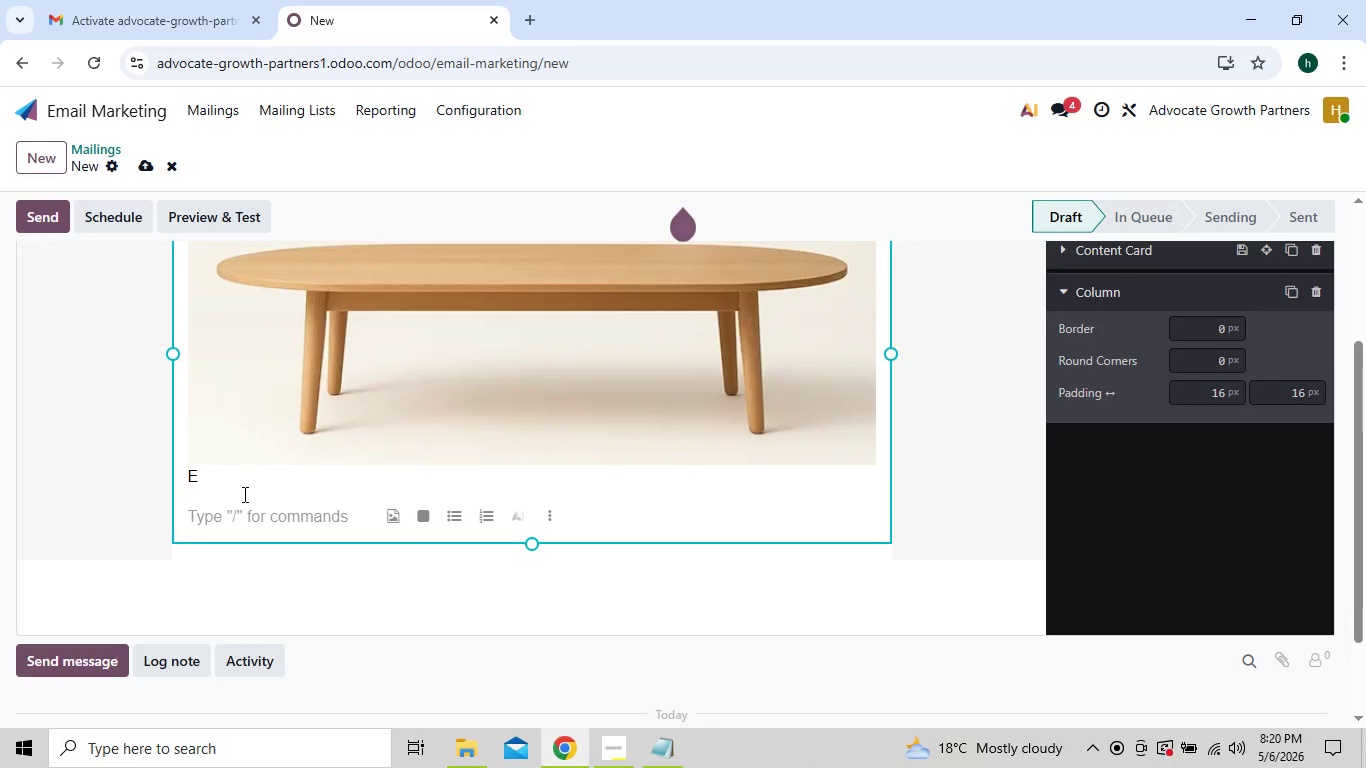 
wait(5.33)
 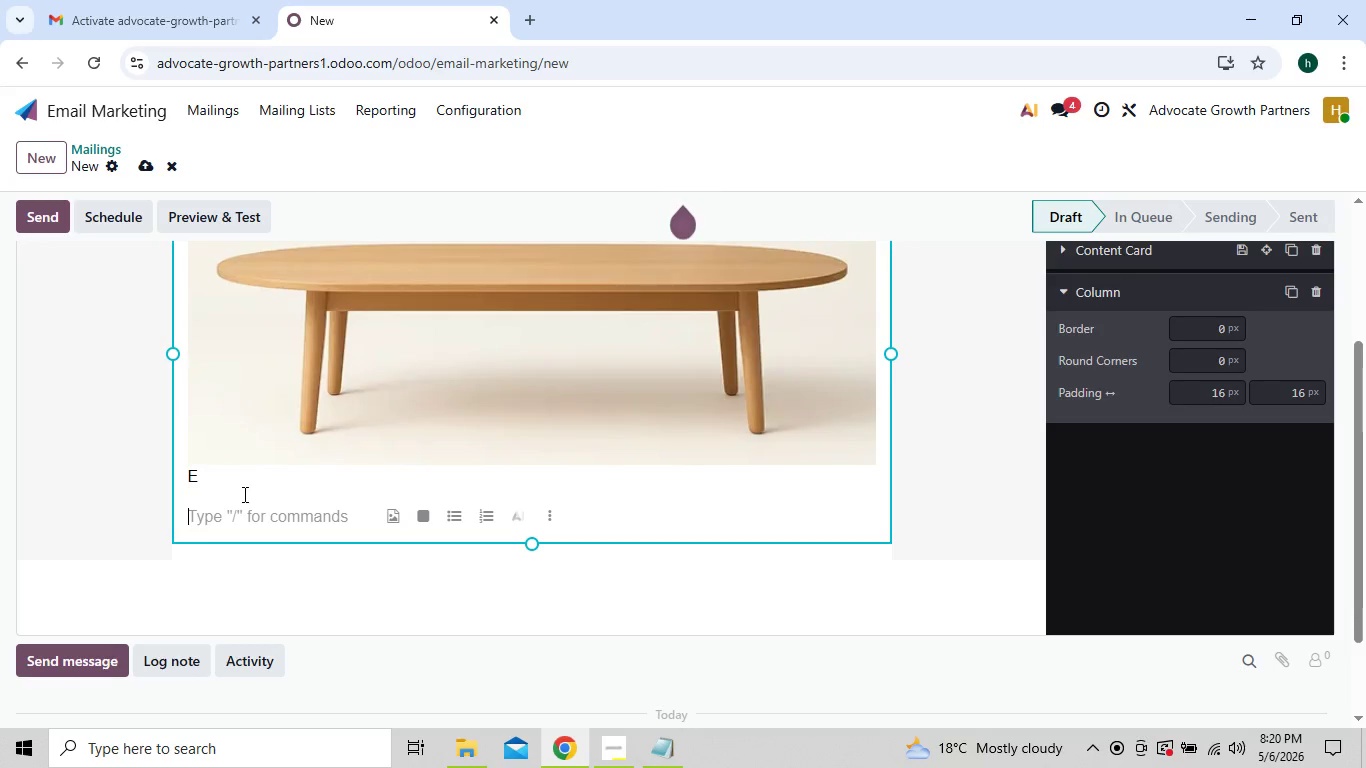 
key(Shift+Y)
 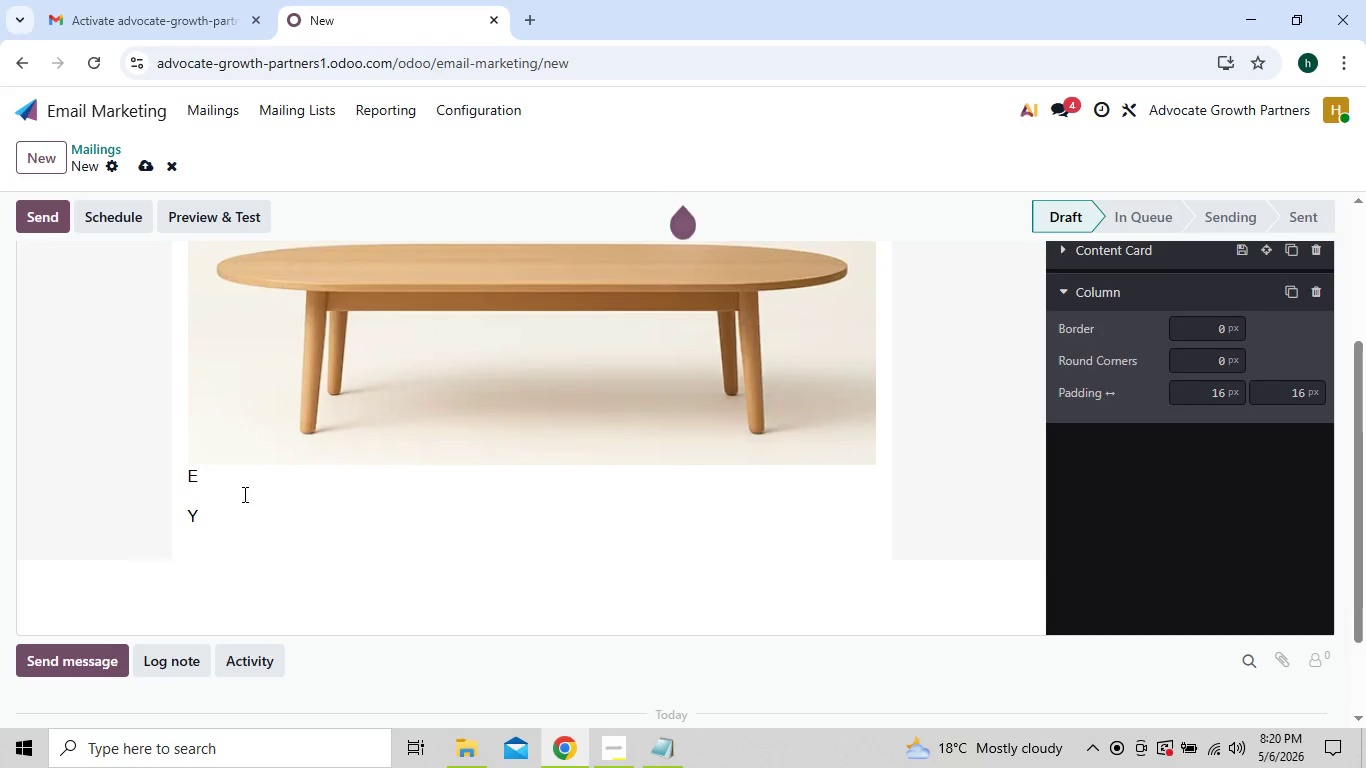 
type(our est)
key(Backspace)
key(Backspace)
key(Backspace)
key(Backspace)
key(Backspace)
key(Backspace)
key(Backspace)
key(Backspace)
 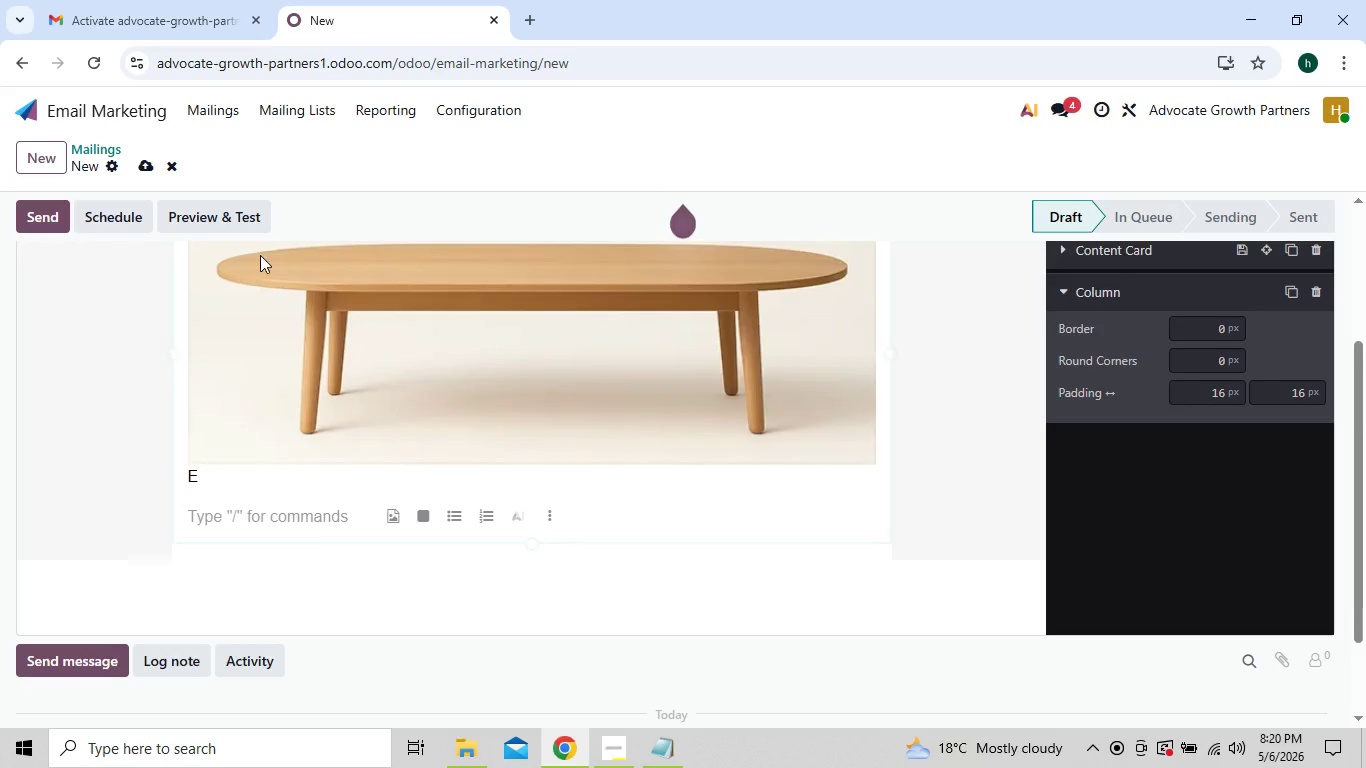 
mouse_move([232, 322])
 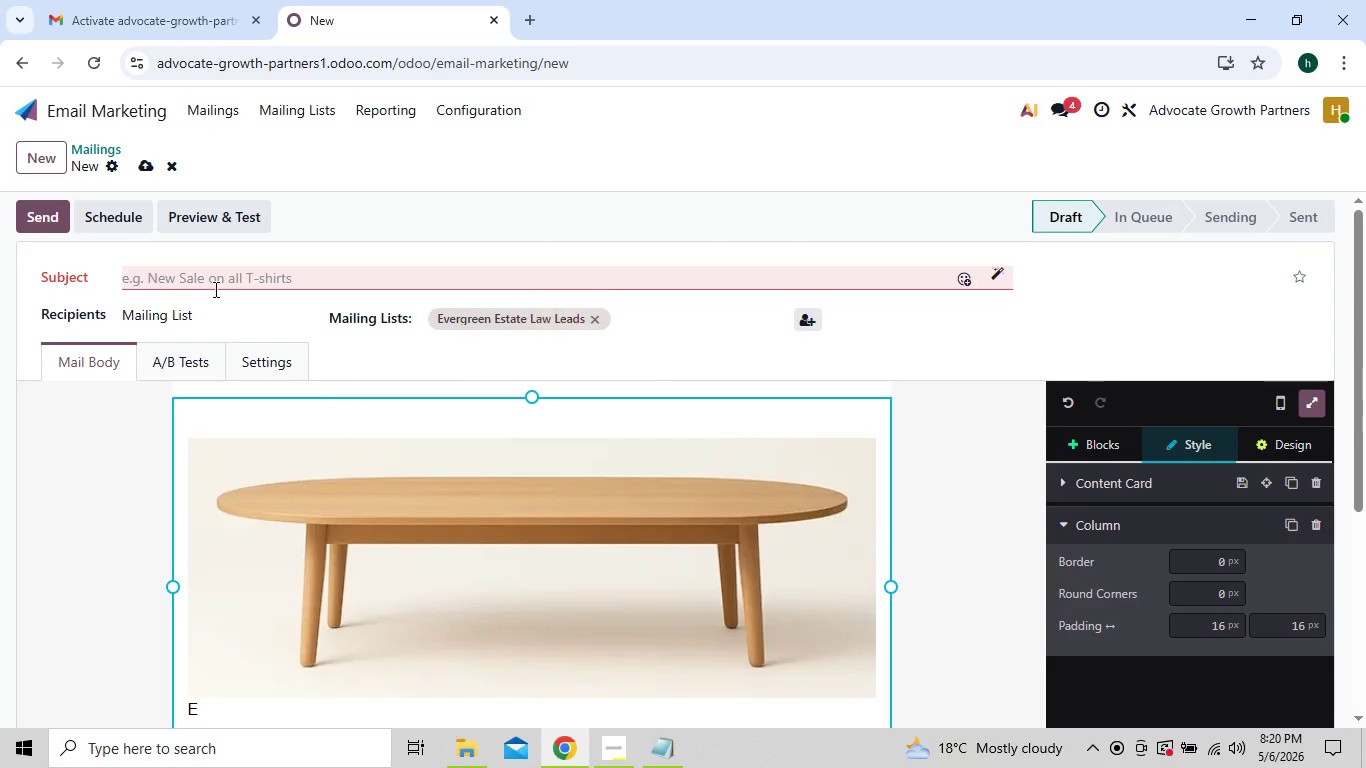 
left_click([214, 289])
 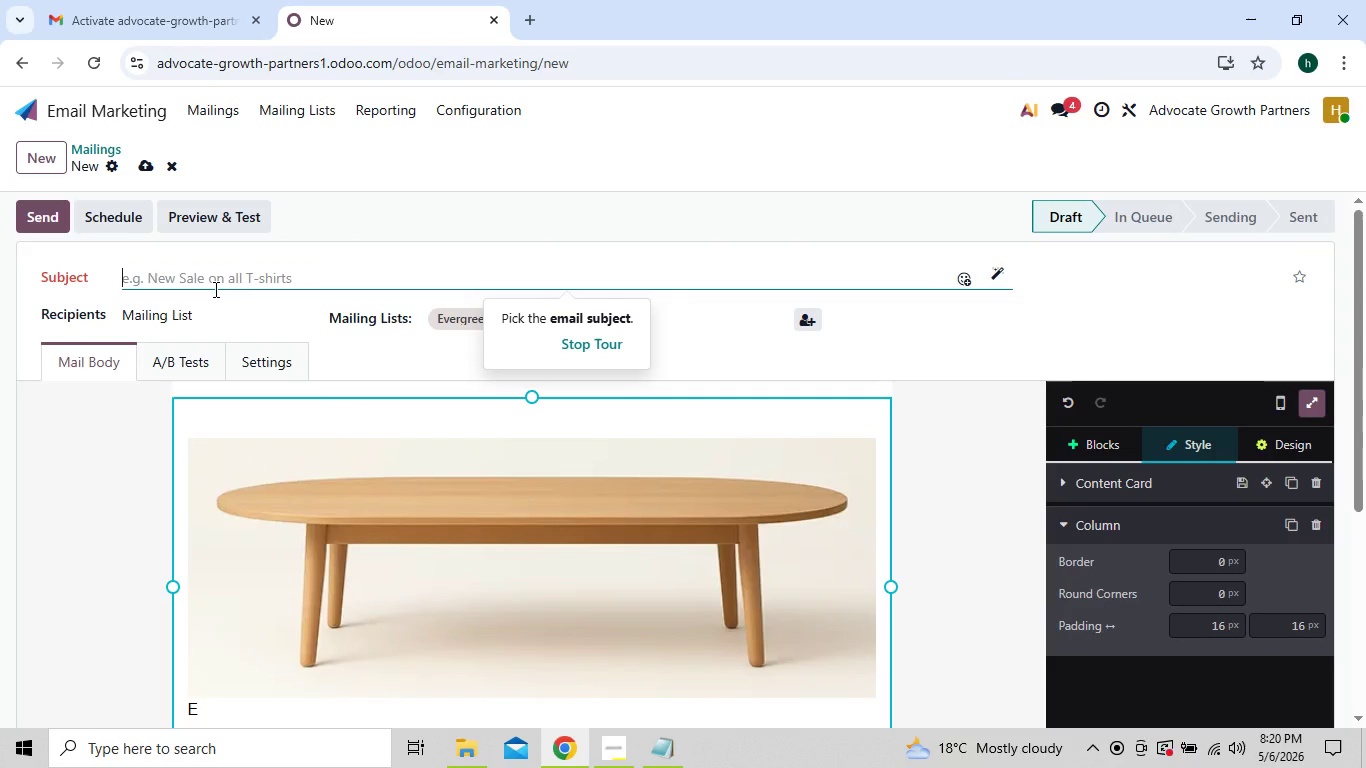 
type(Your estate)
 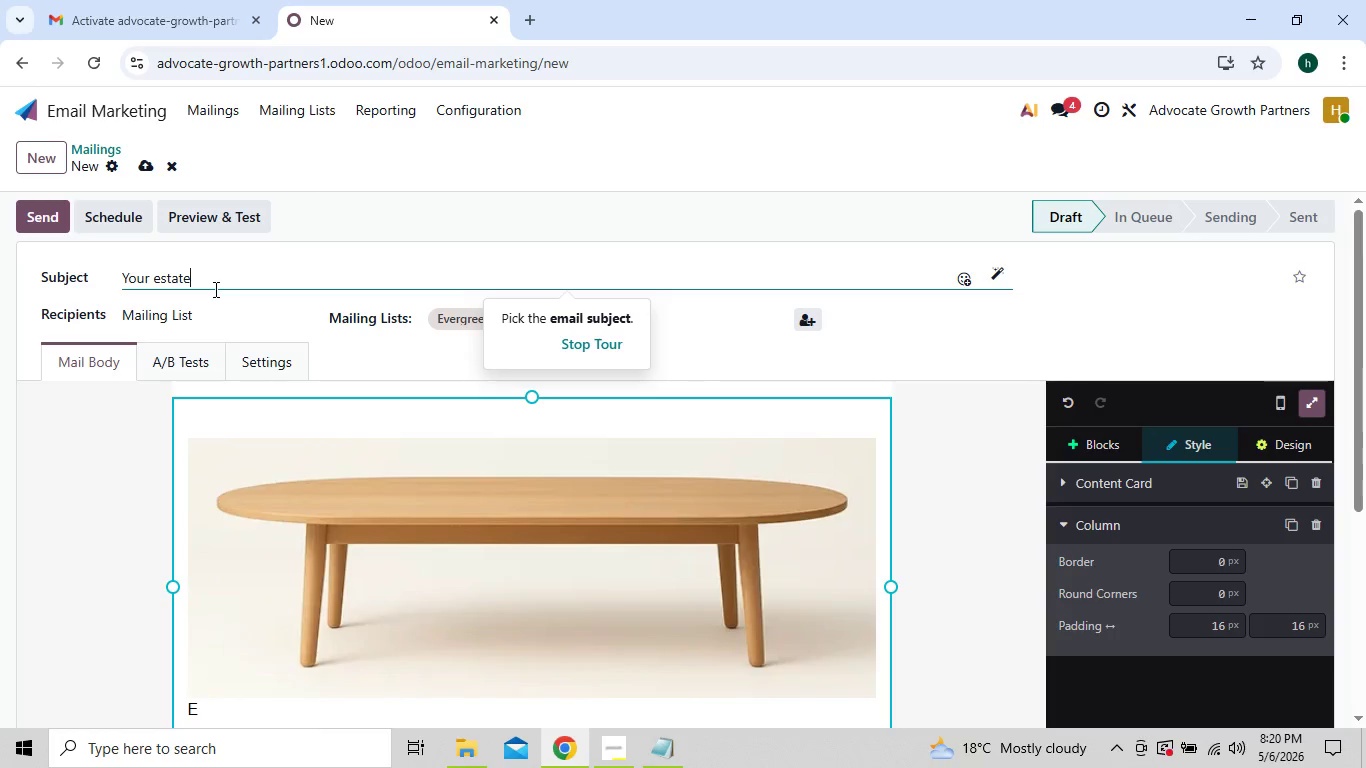 
wait(5.7)
 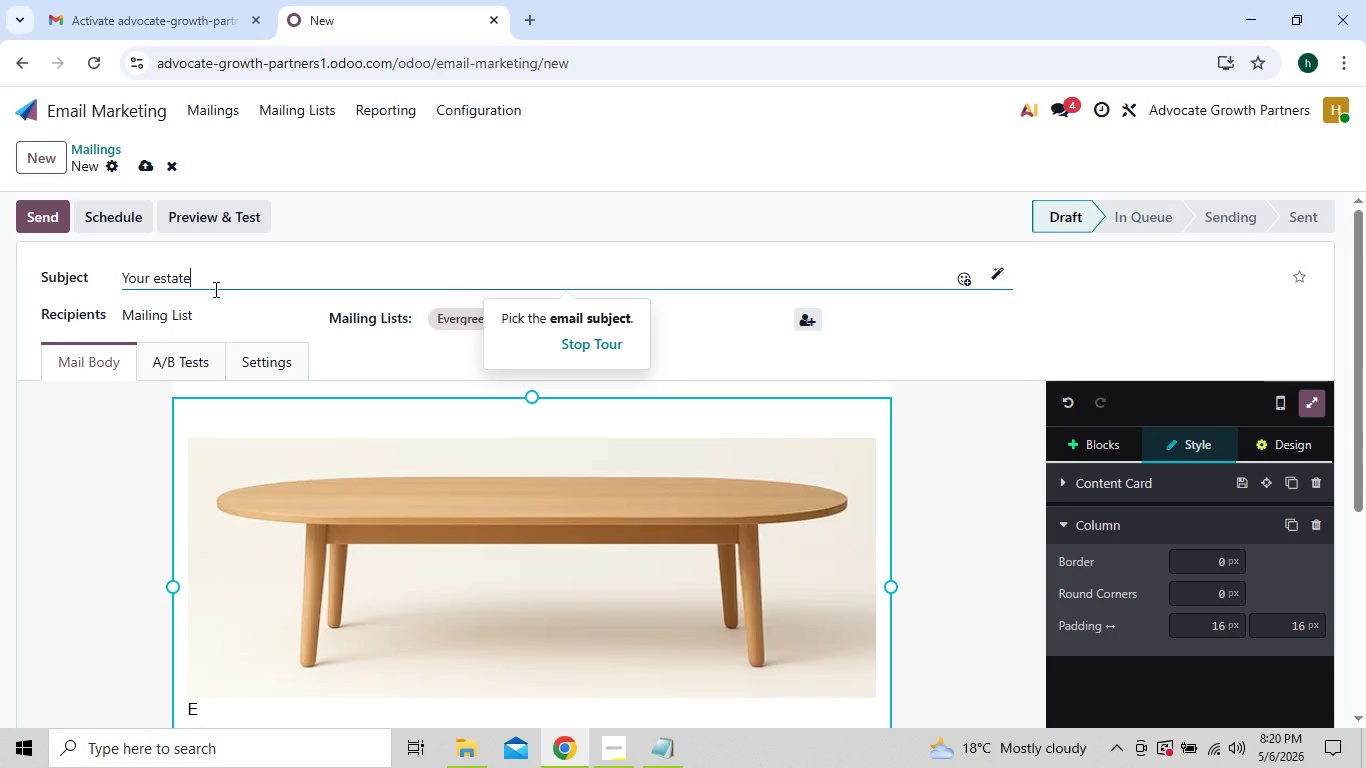 
key(Space)
 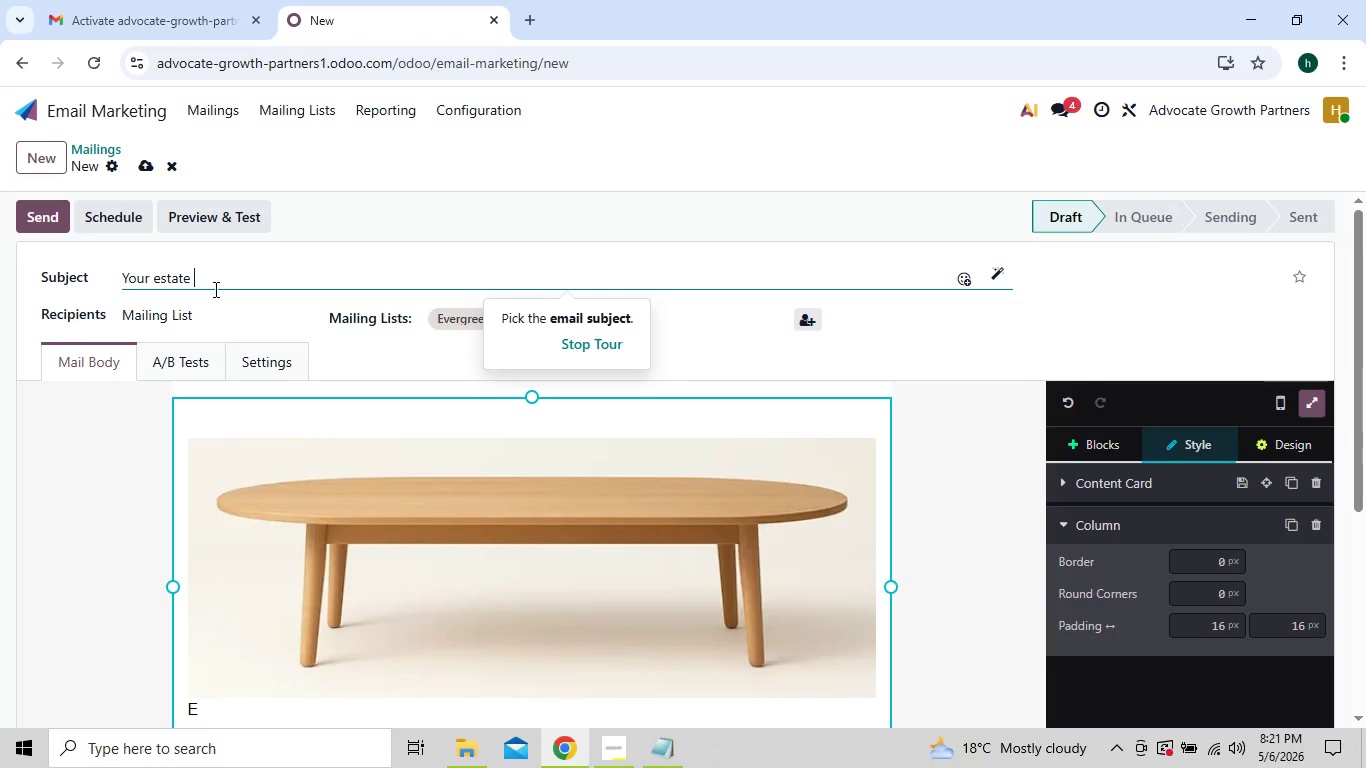 
wait(5.78)
 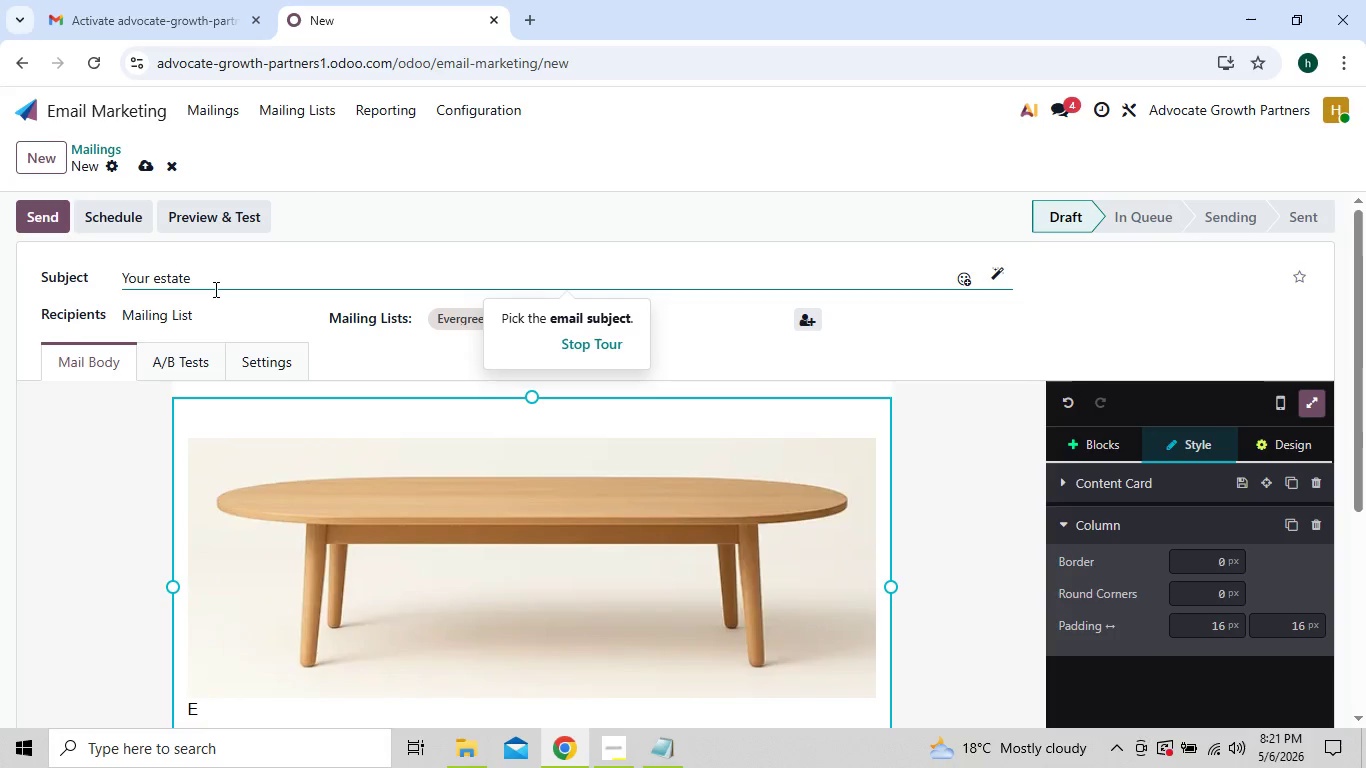 
type(planning)
 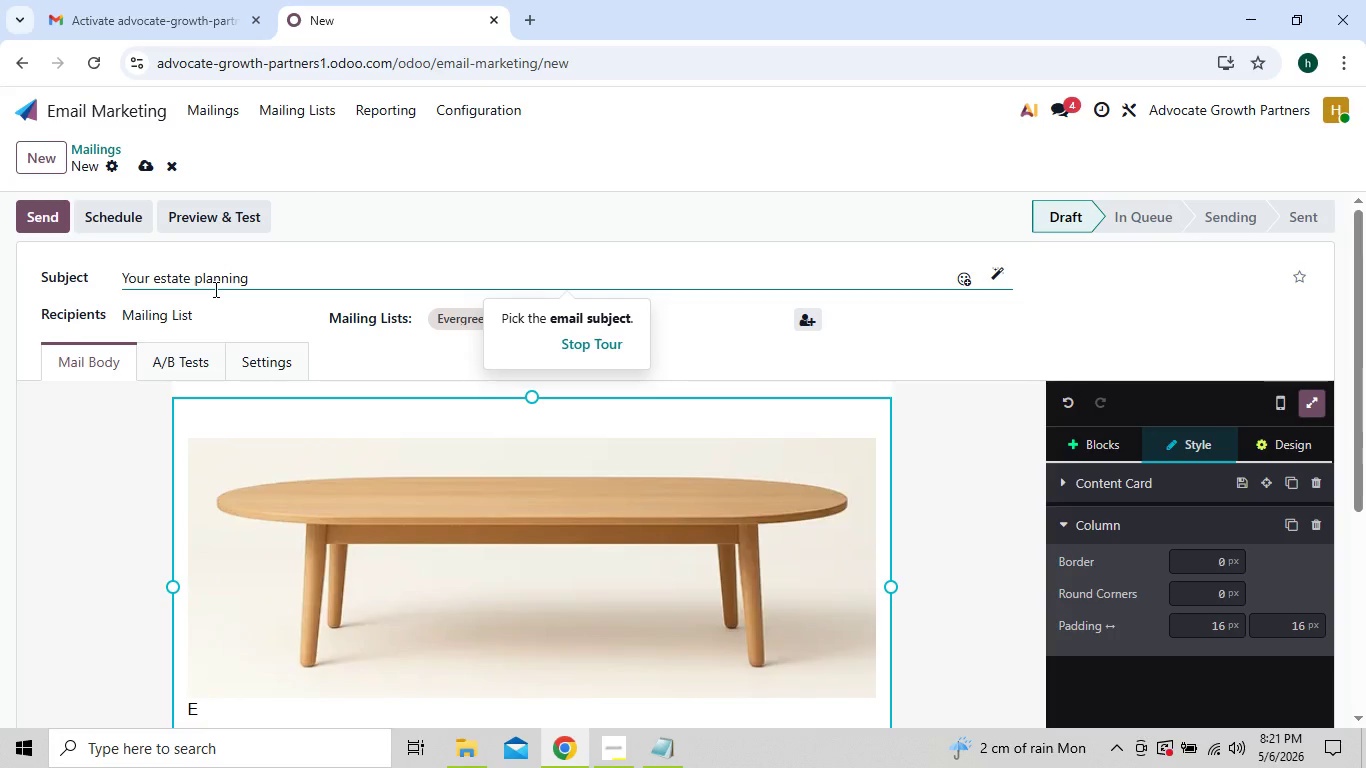 
wait(10.11)
 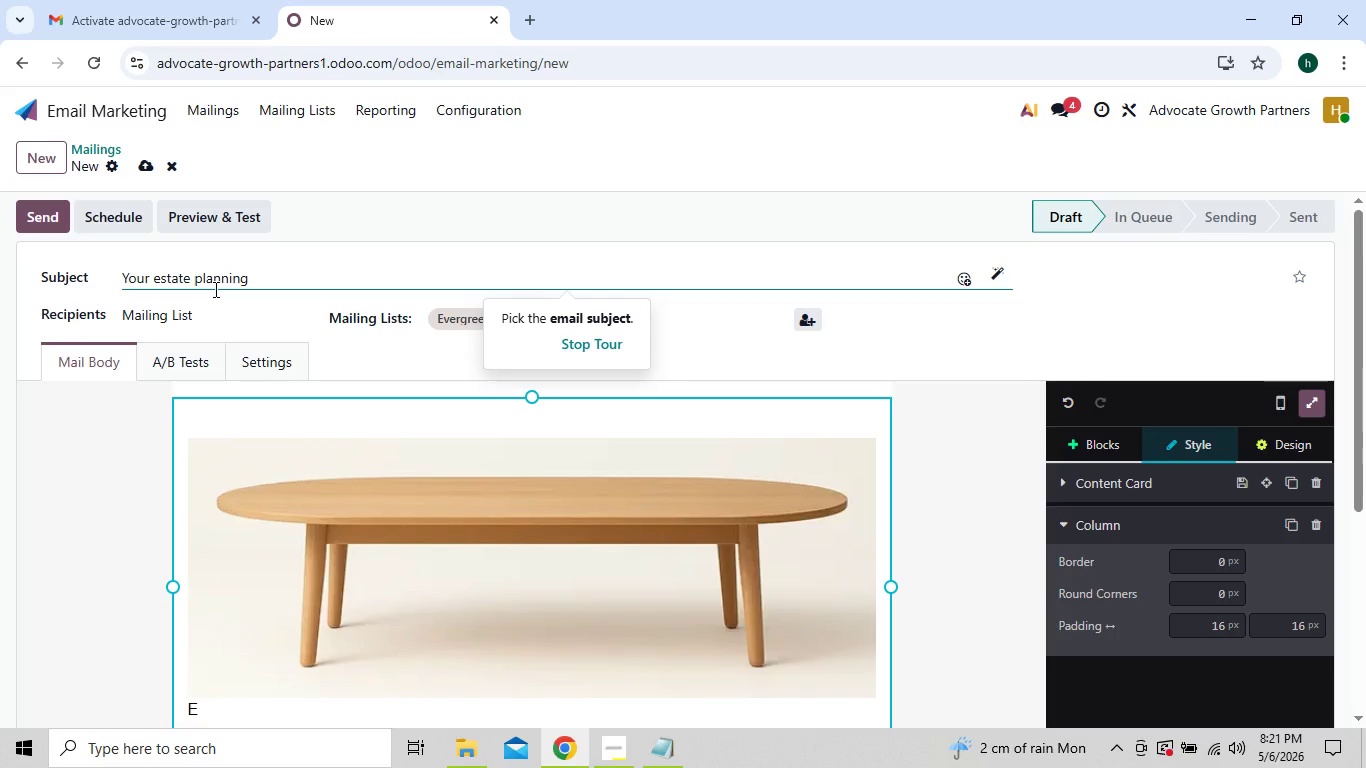 
type( request-we')
 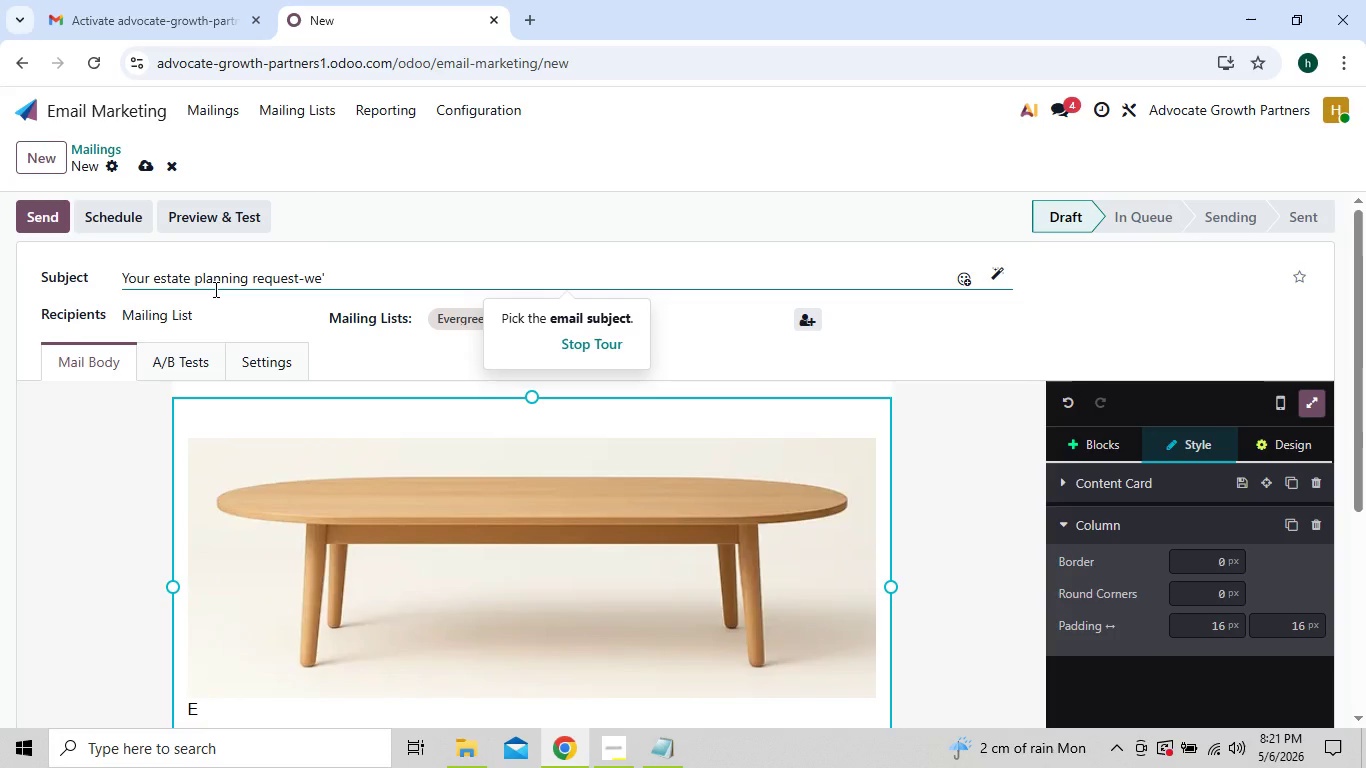 
type(re here)
 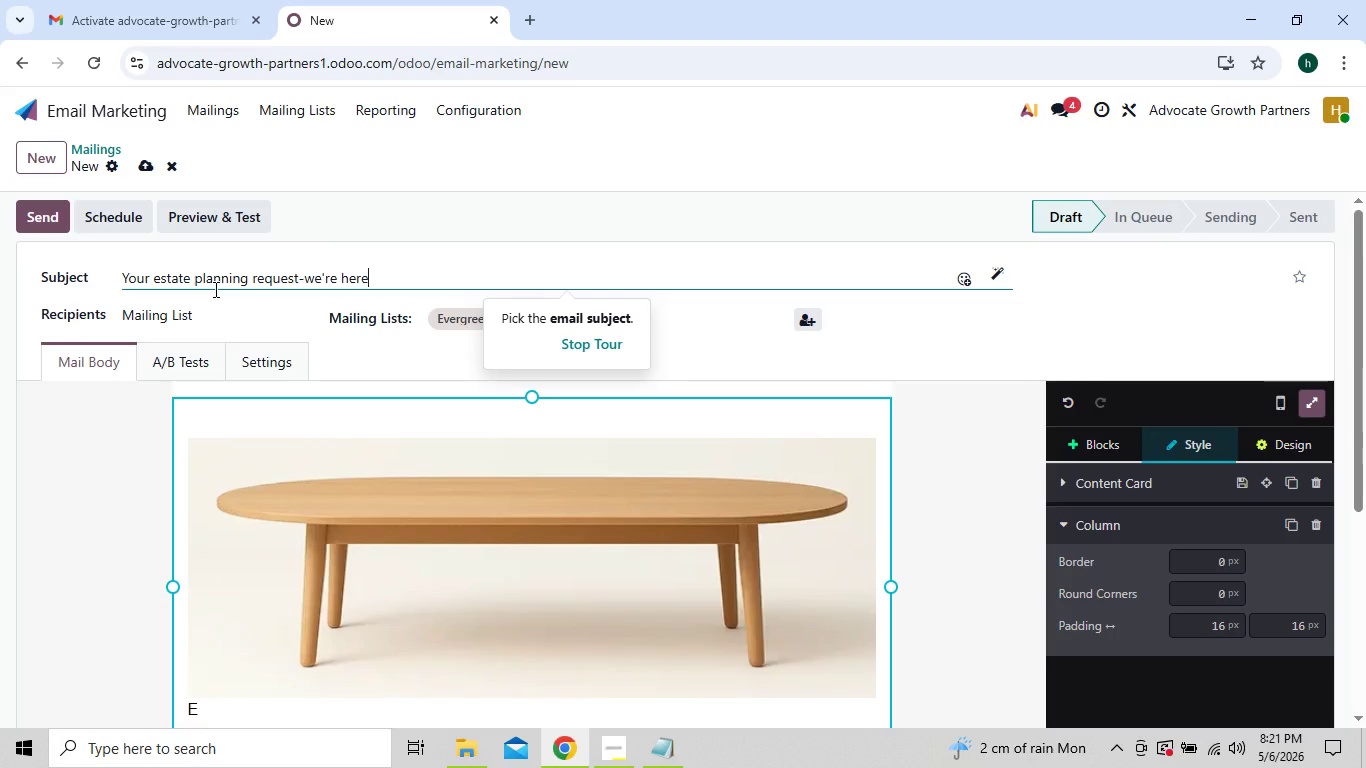 
type( to help)
 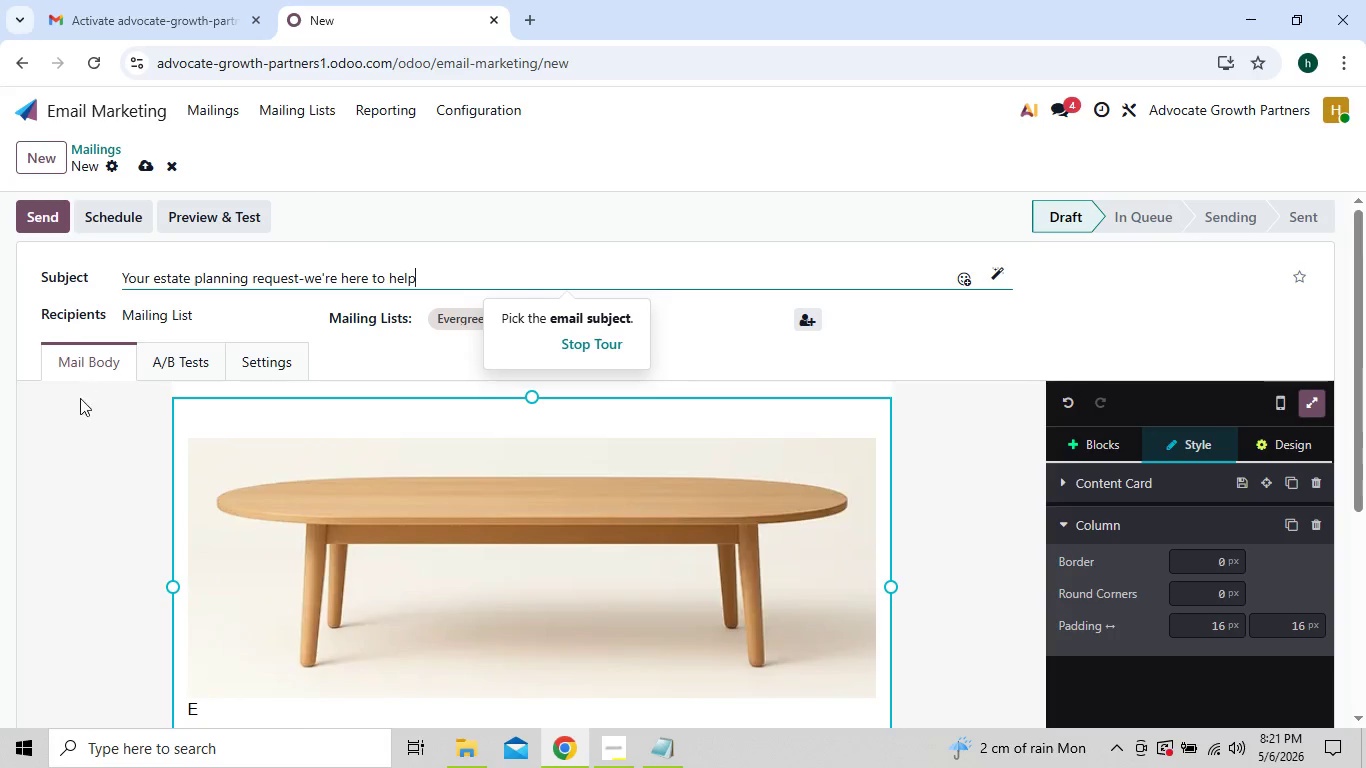 
wait(10.34)
 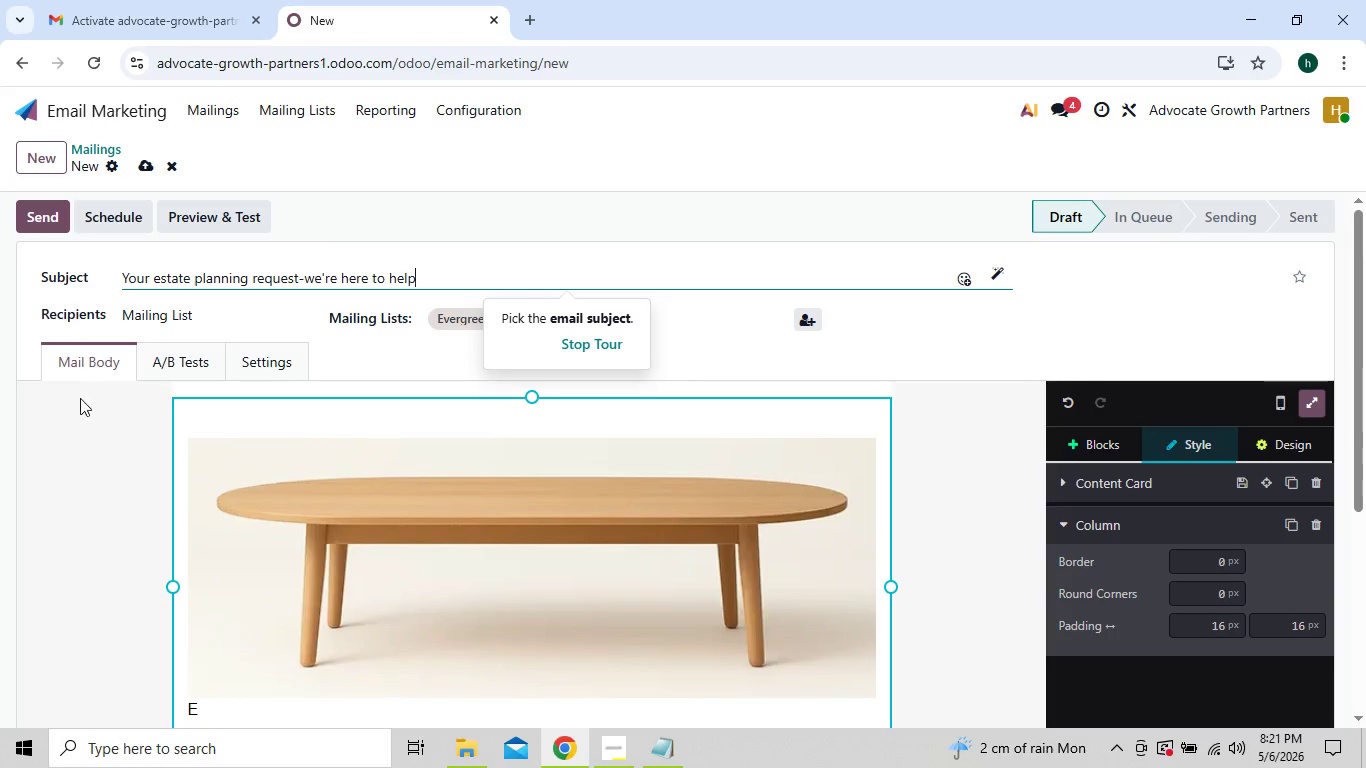 
left_click([208, 574])
 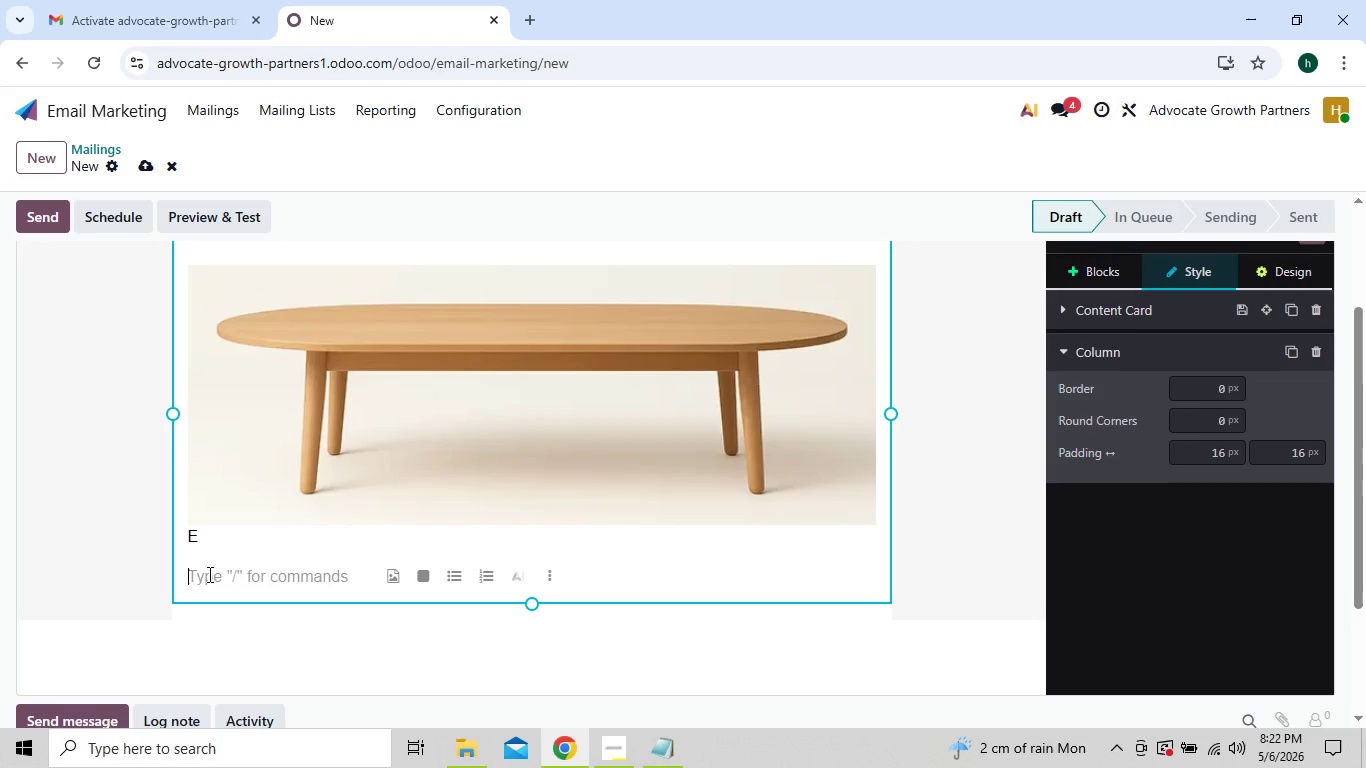 
hold_key(key=CapsLock, duration=0.8)
 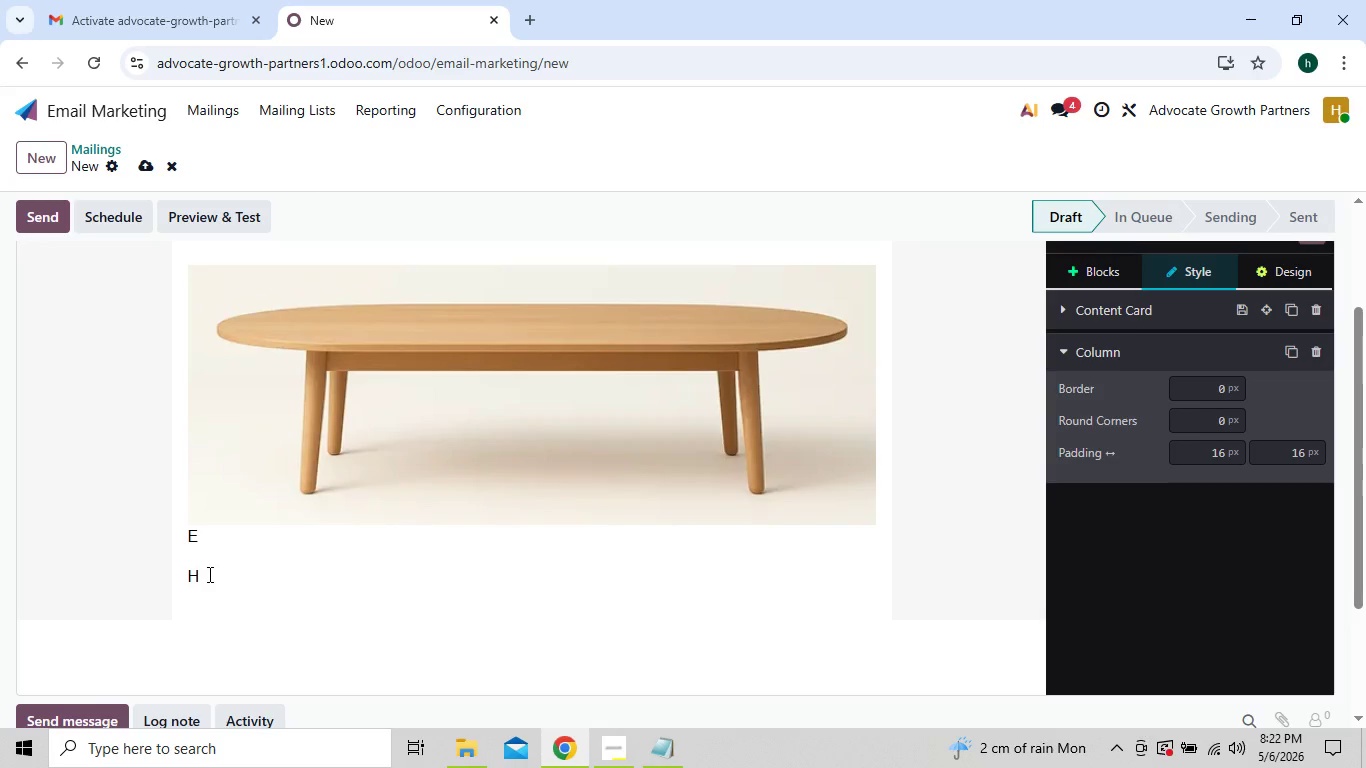 
type(Hi {{object)
 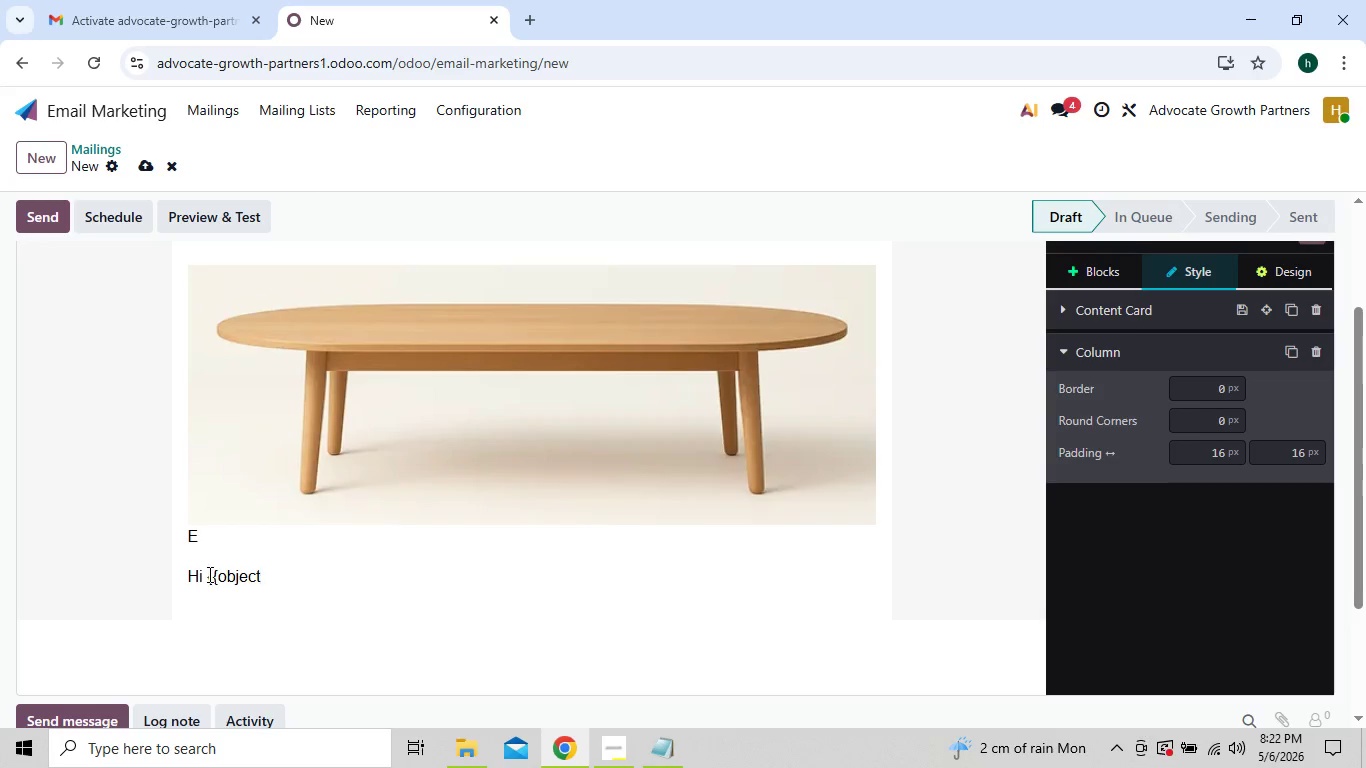 
type(.name}})
 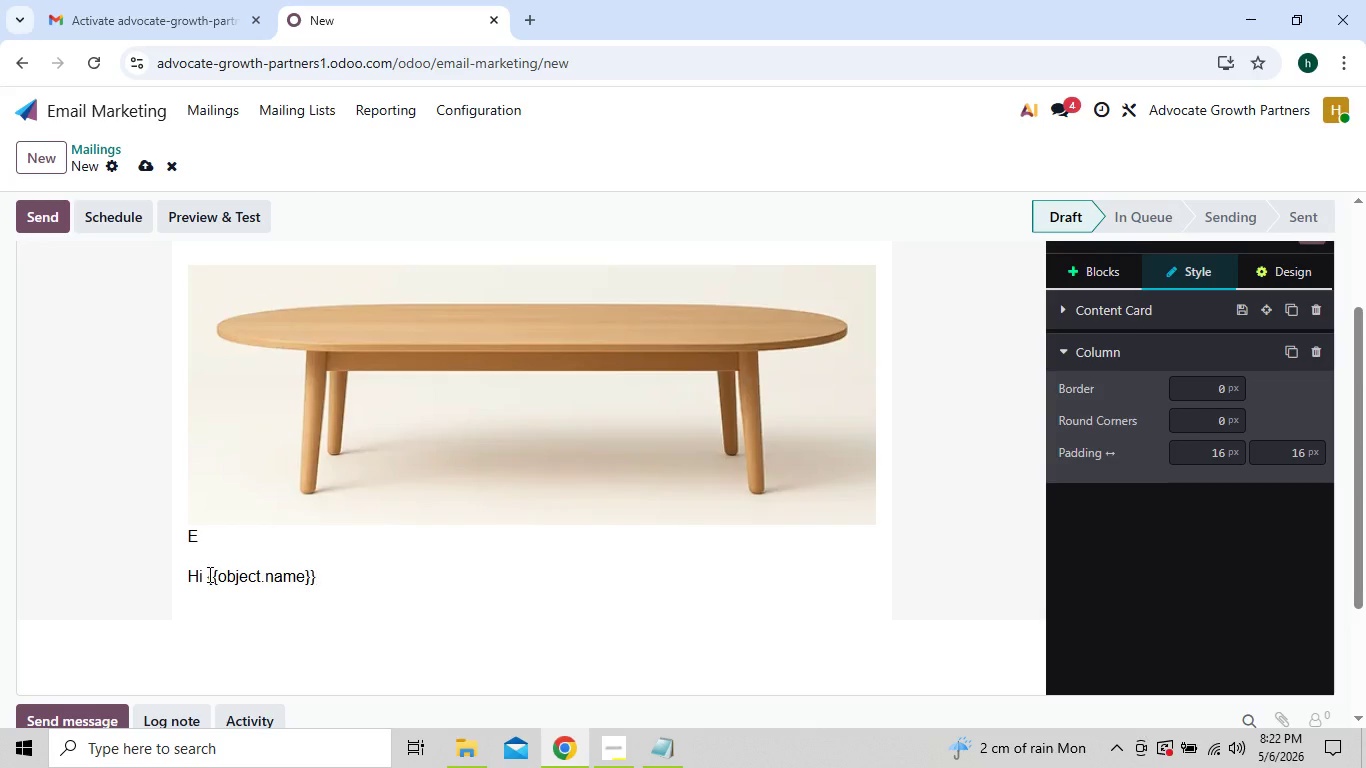 
key(Comma)
 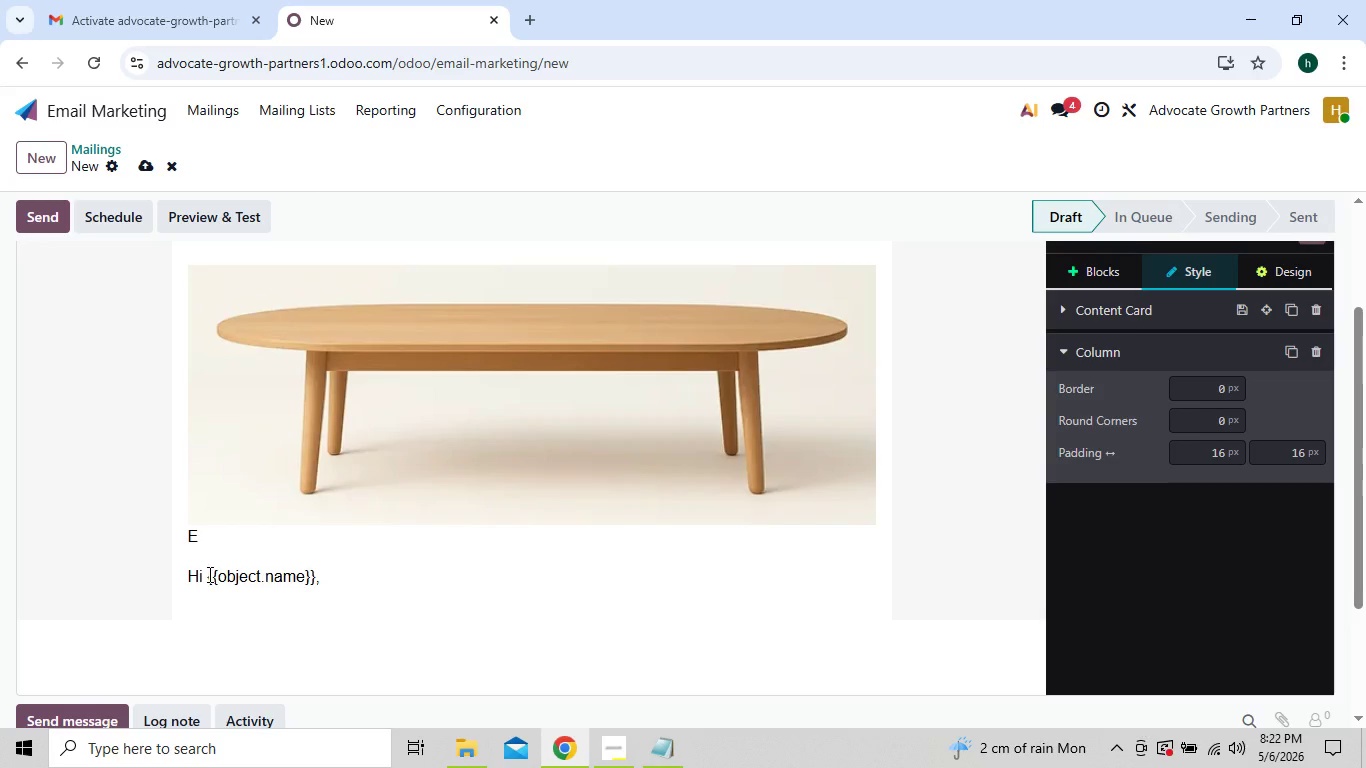 
key(Enter)
 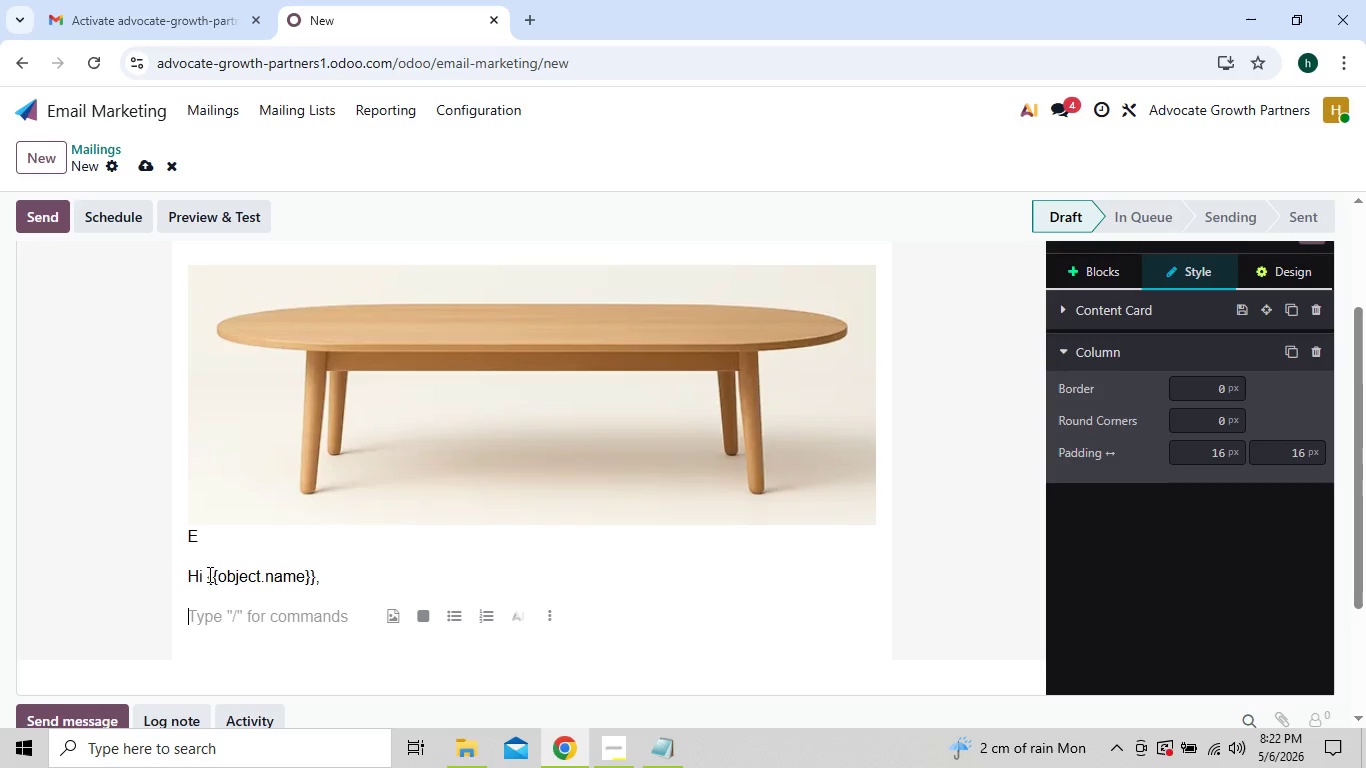 
type(Thank you to Ever)
 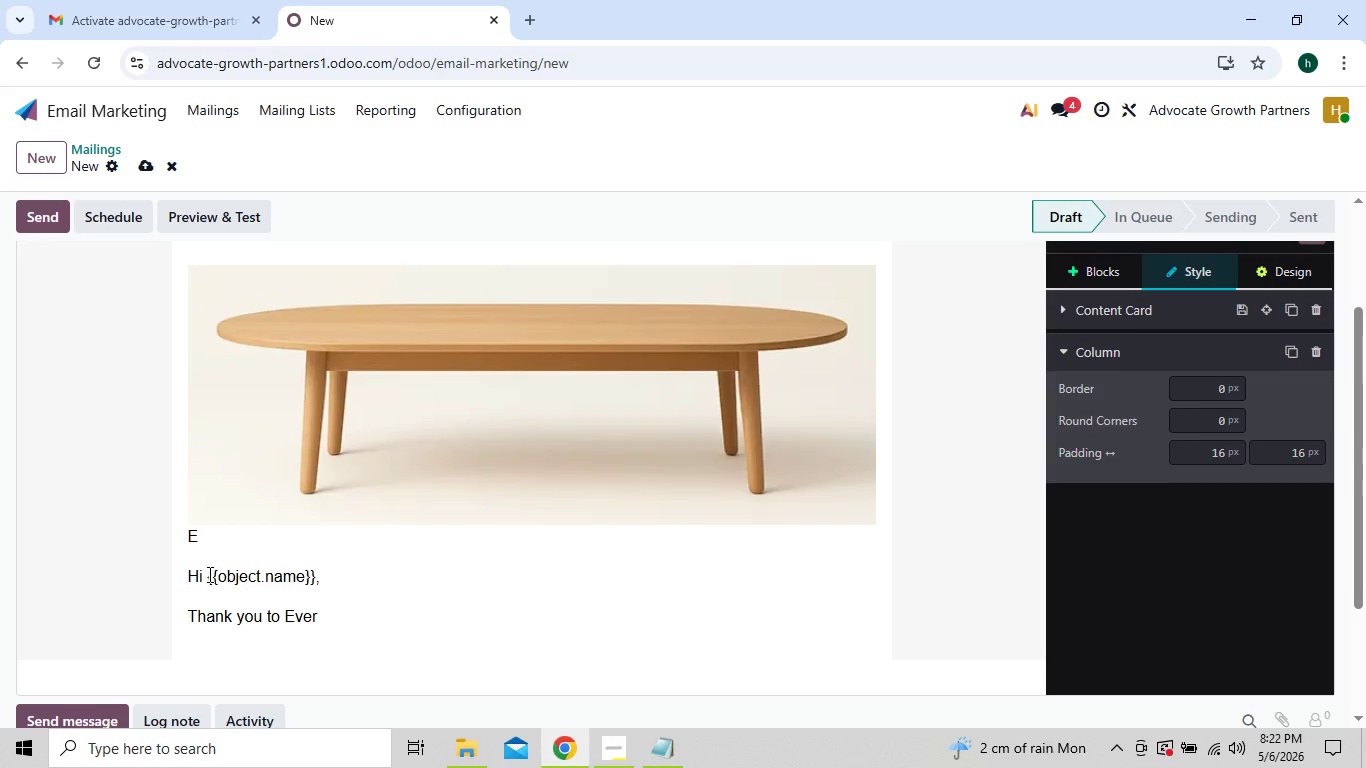 
type(green Estate Law rega)
 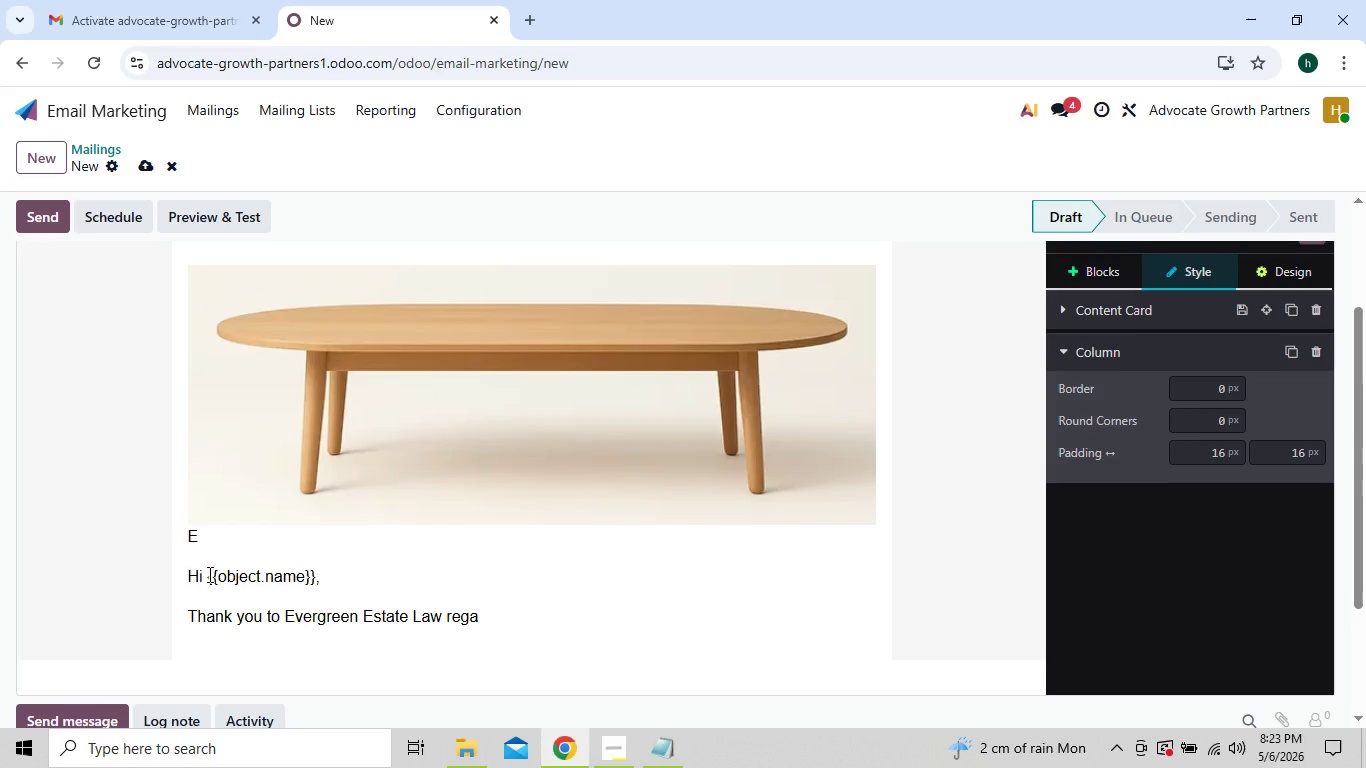 
type(ding)
 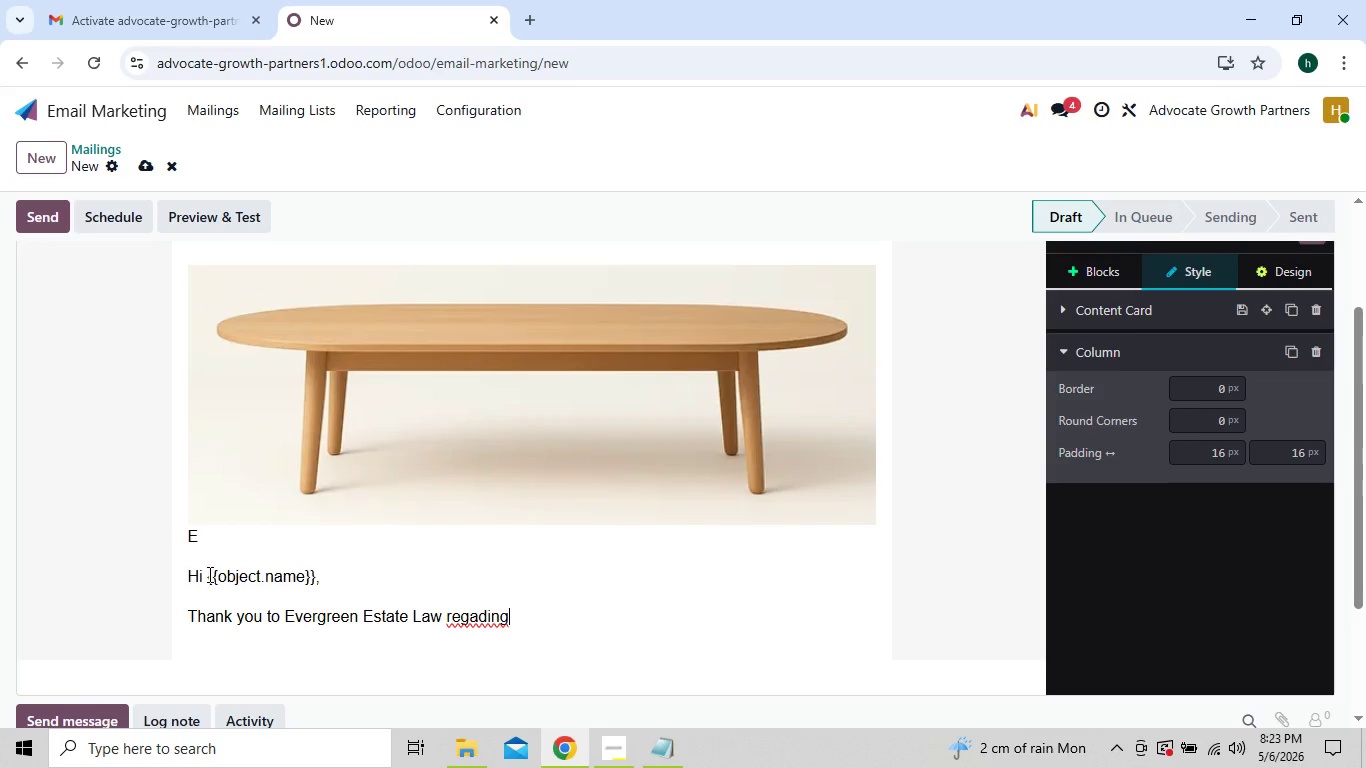 
type( {{object)
 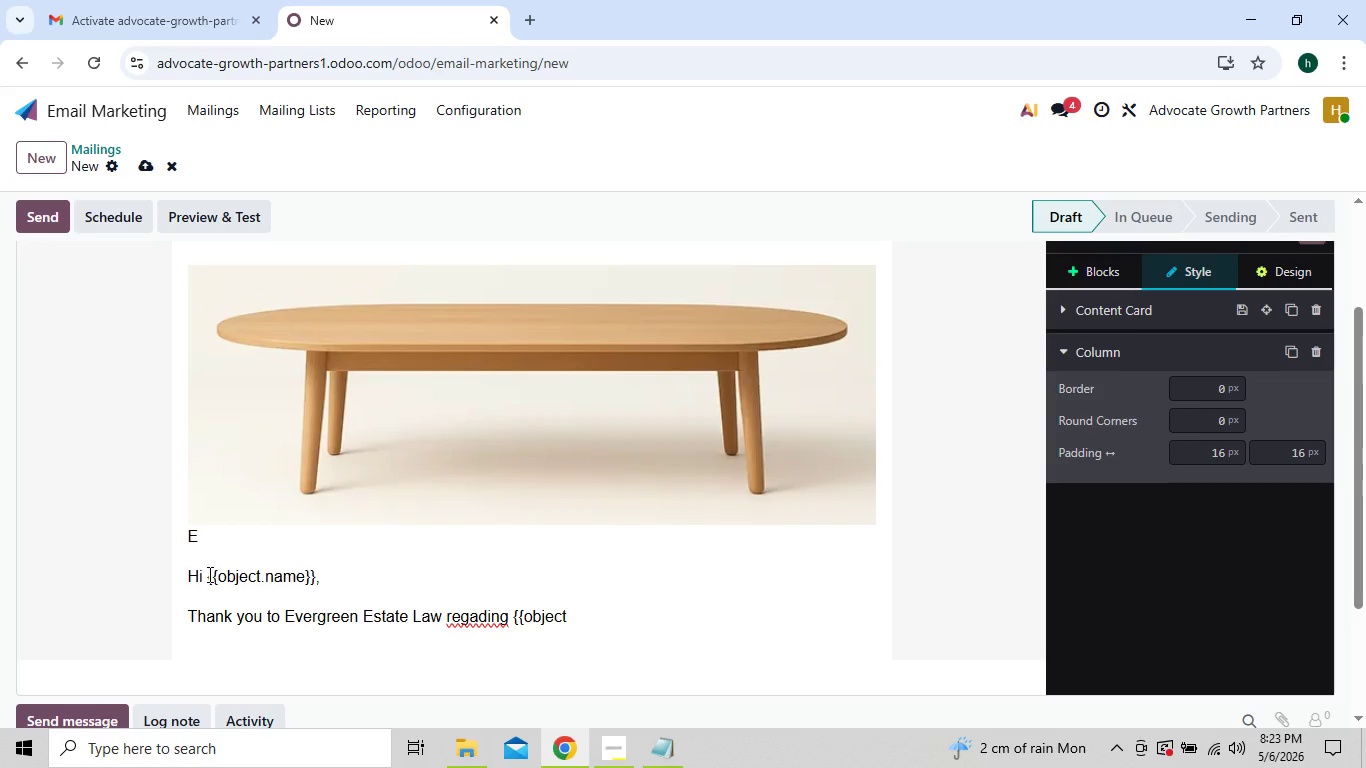 
type(.x_legal_interest}})
 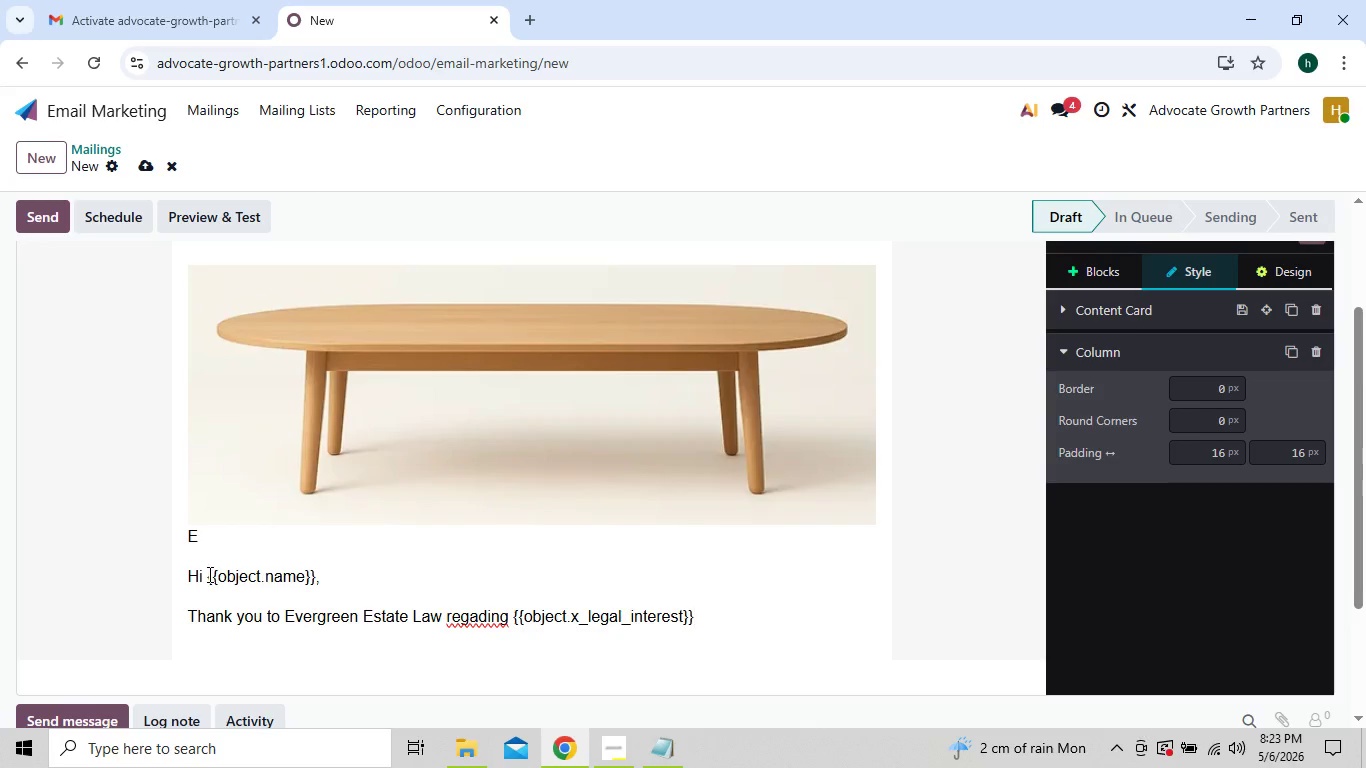 
key(ArrowLeft)
 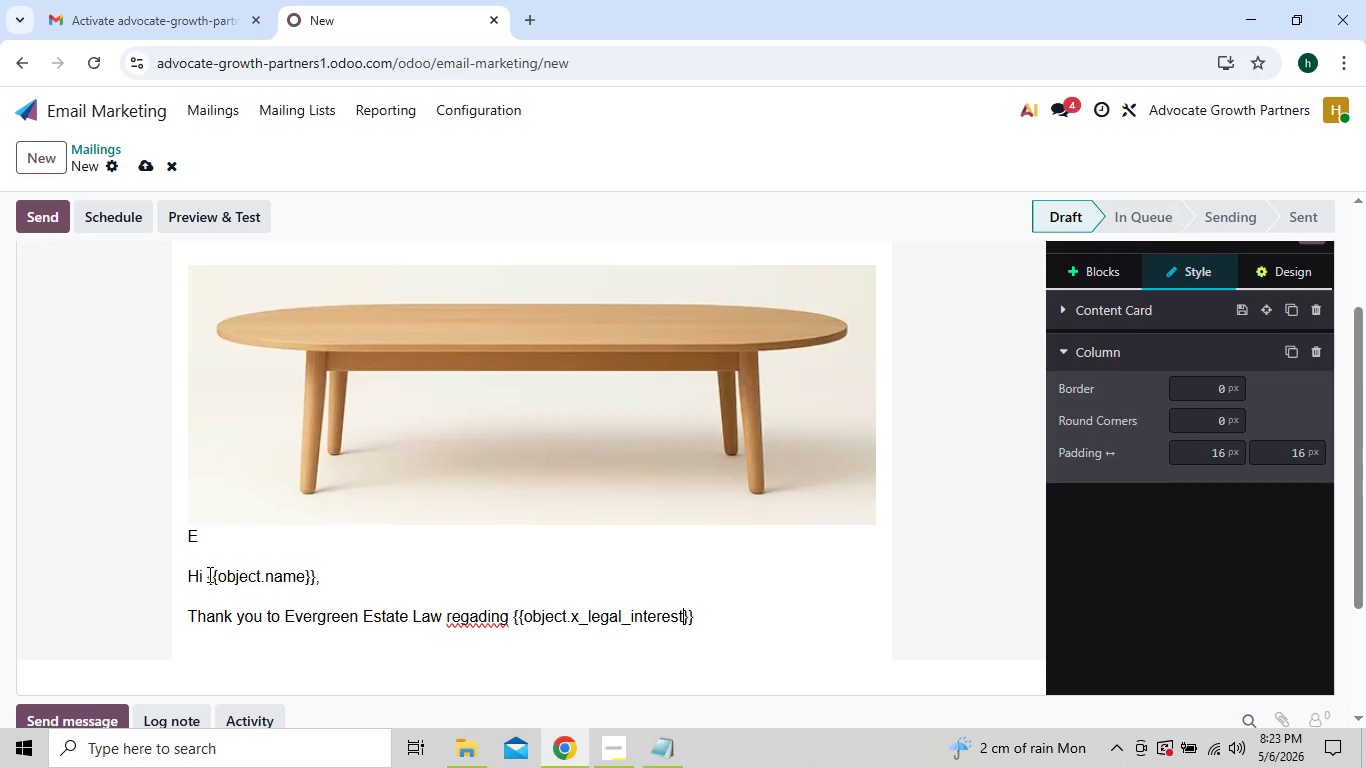 
key(ArrowLeft)
 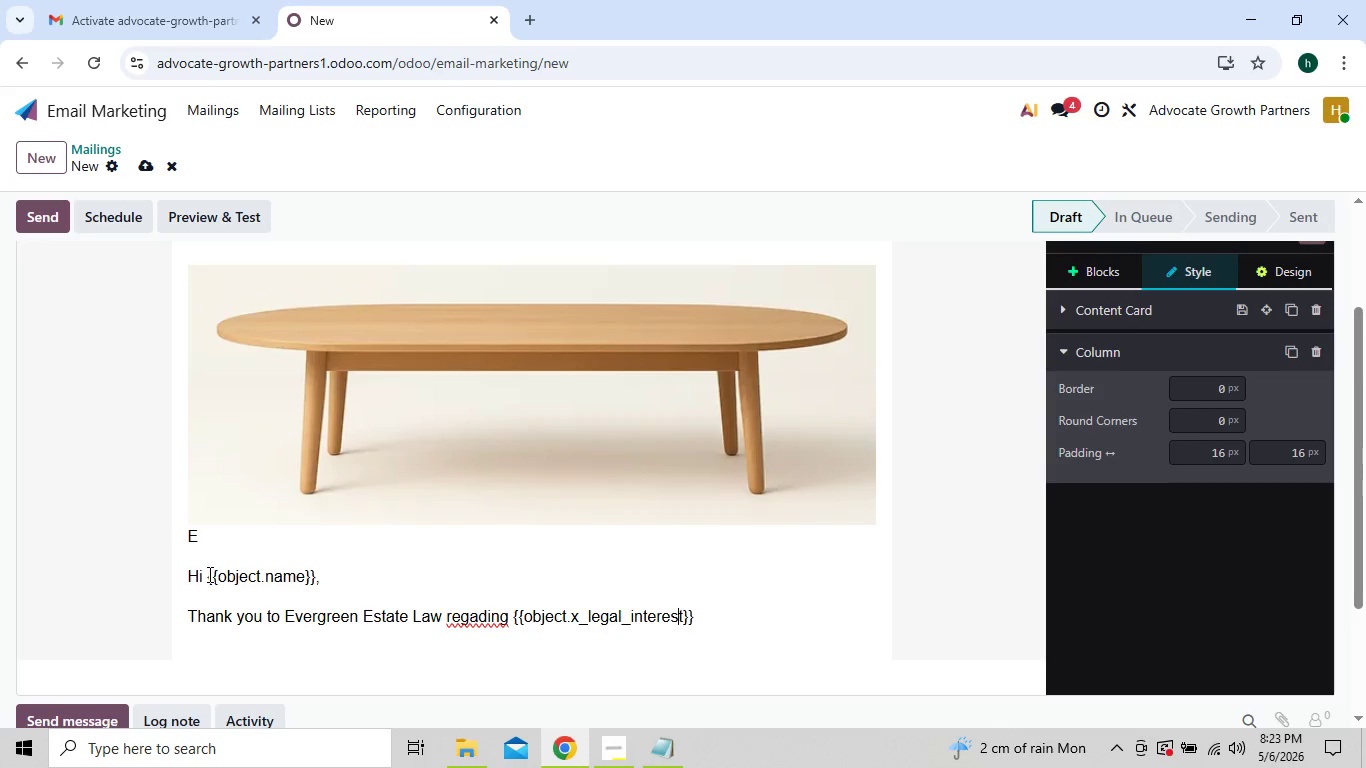 
key(ArrowLeft)
 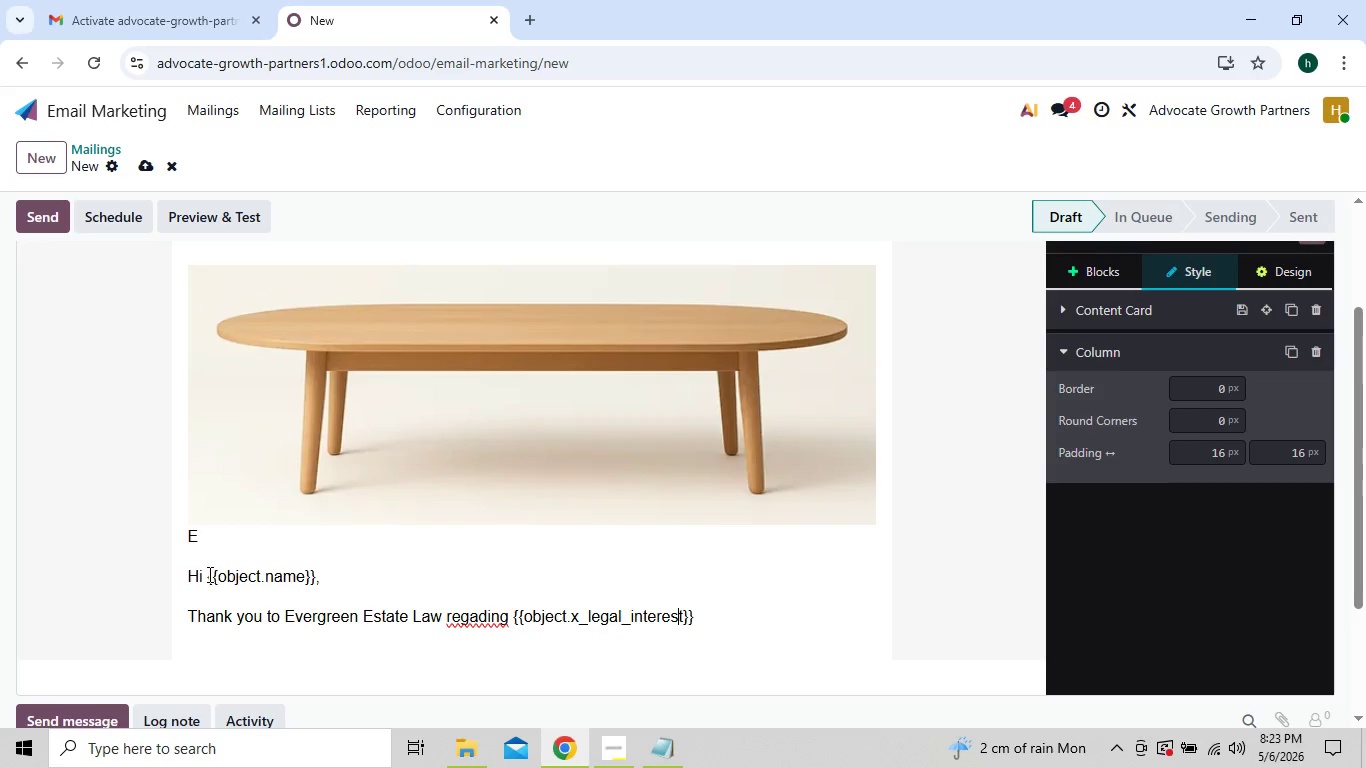 
hold_key(key=ArrowLeft, duration=1.31)
 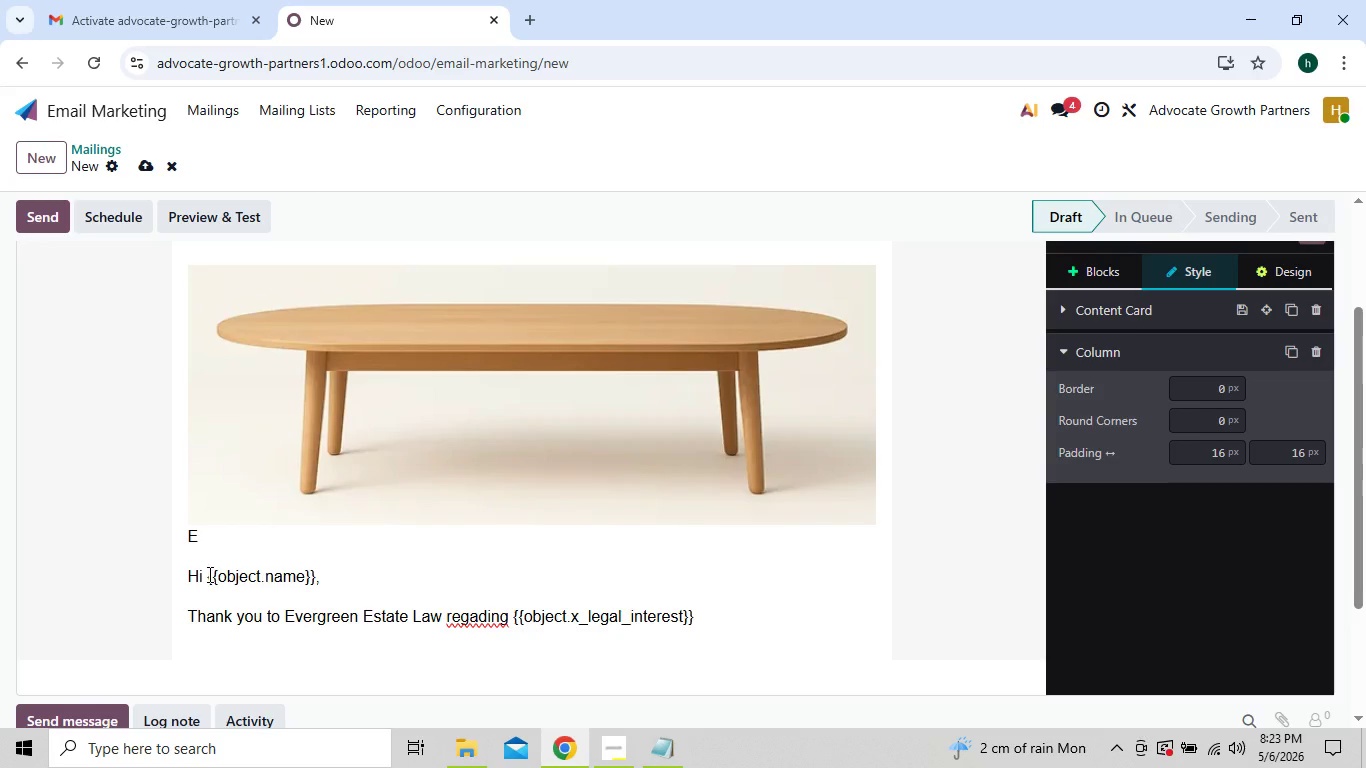 
key(R)
 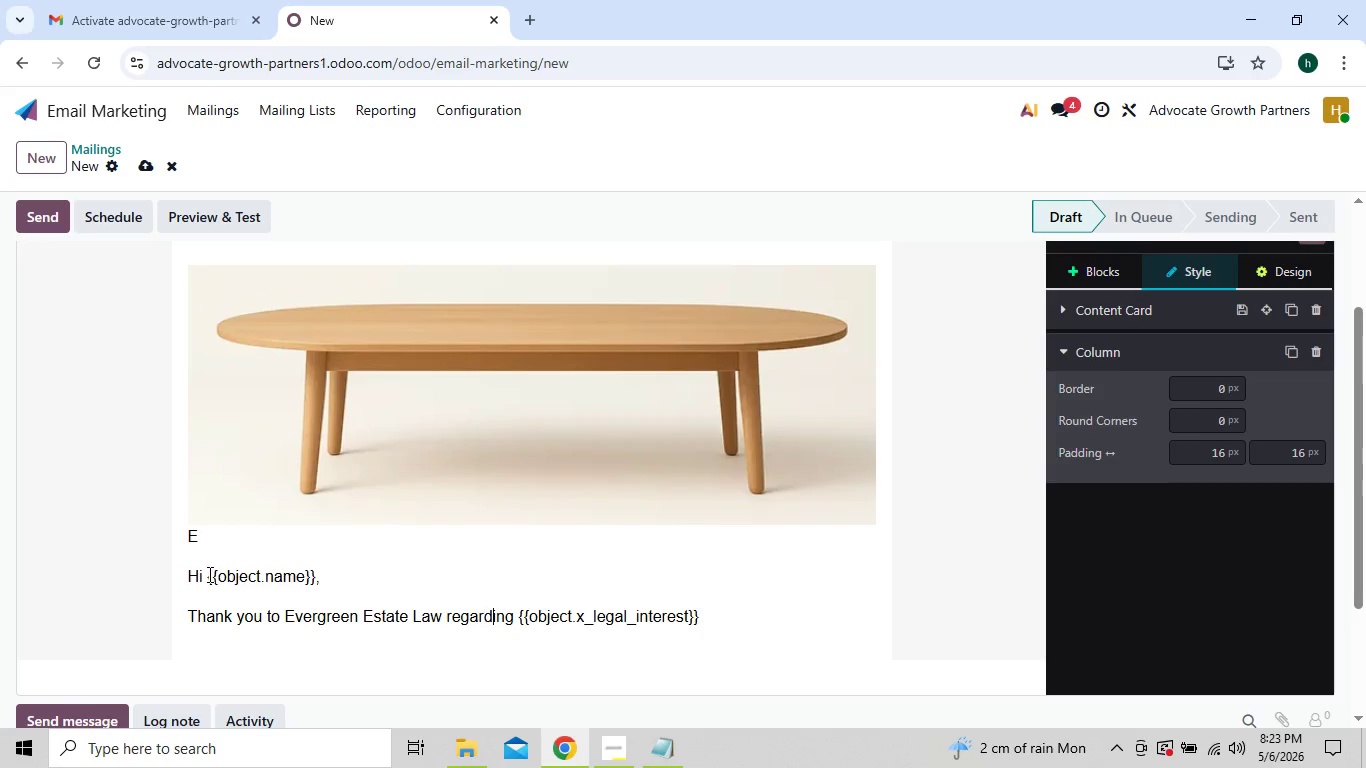 
hold_key(key=ArrowRight, duration=1.38)
 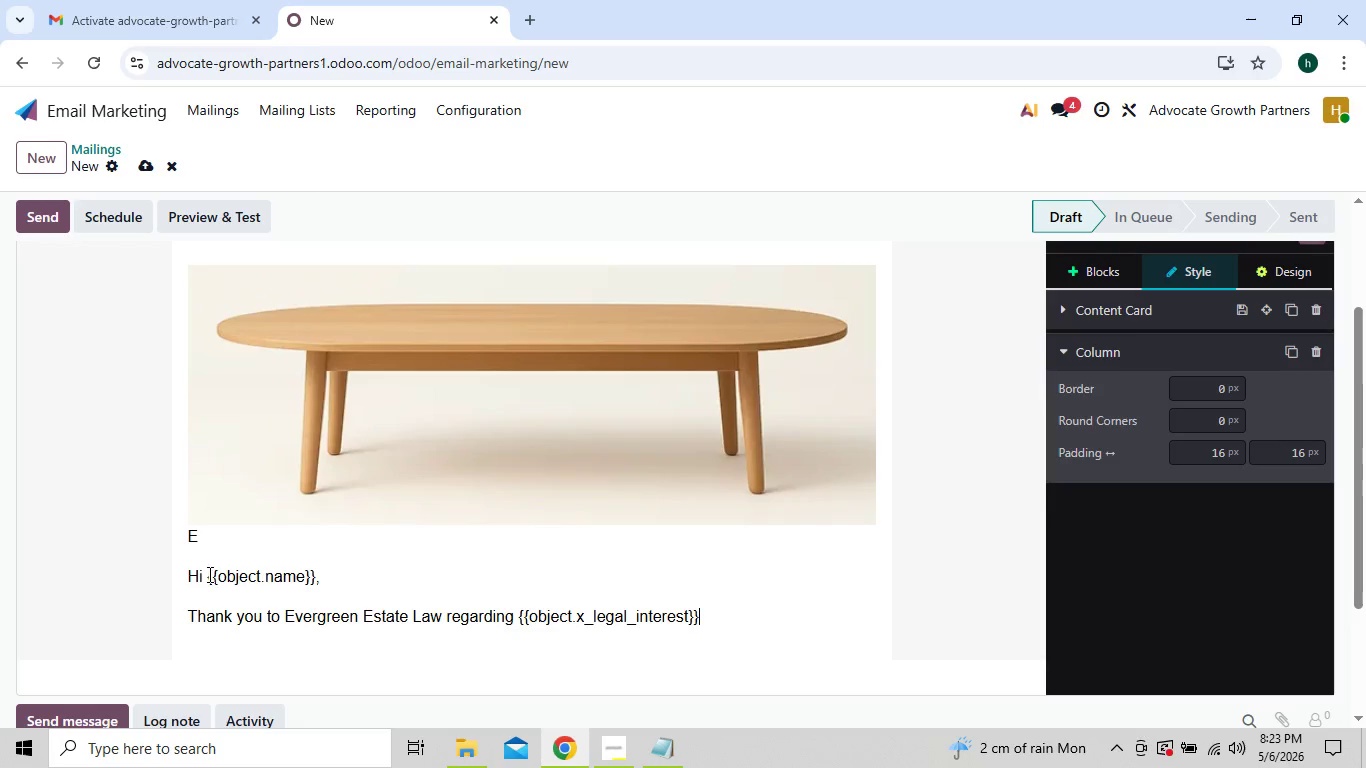 
key(ArrowRight)
 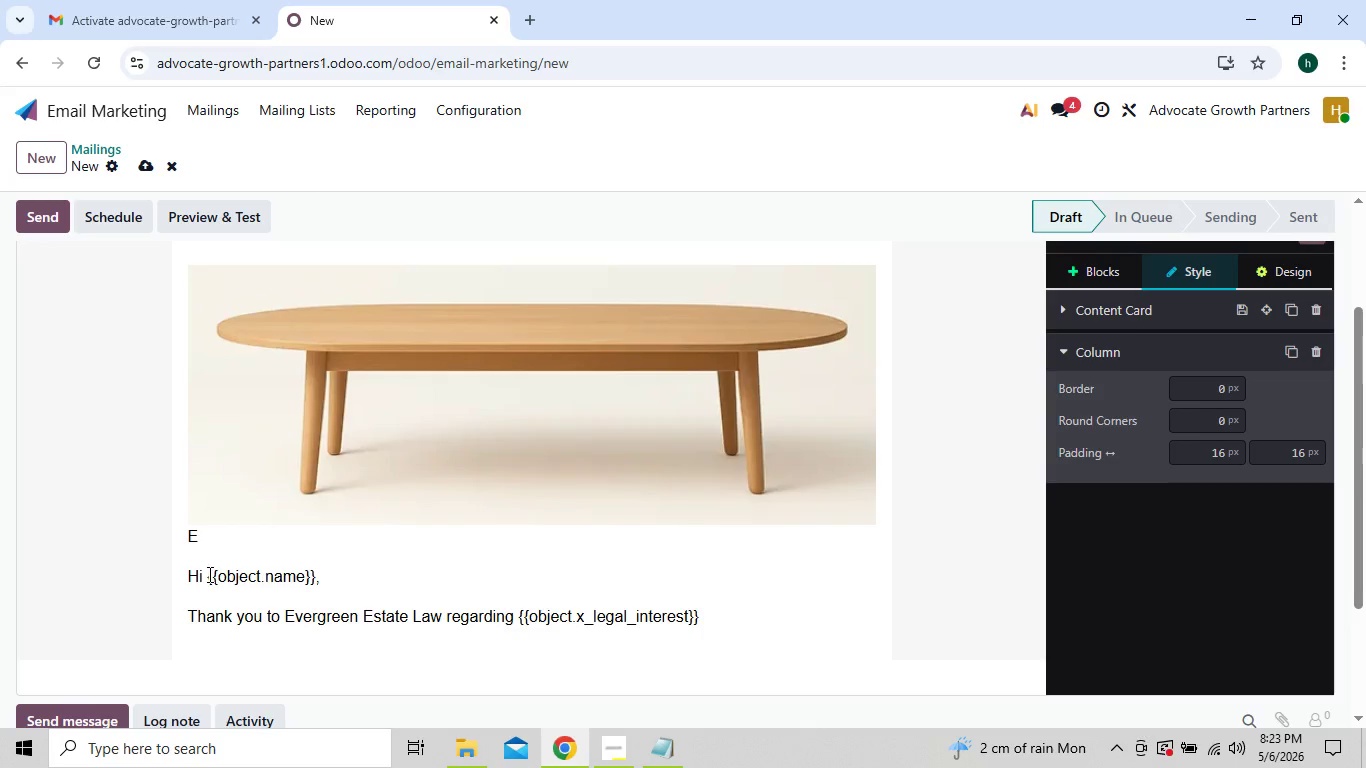 
type( planning.)
 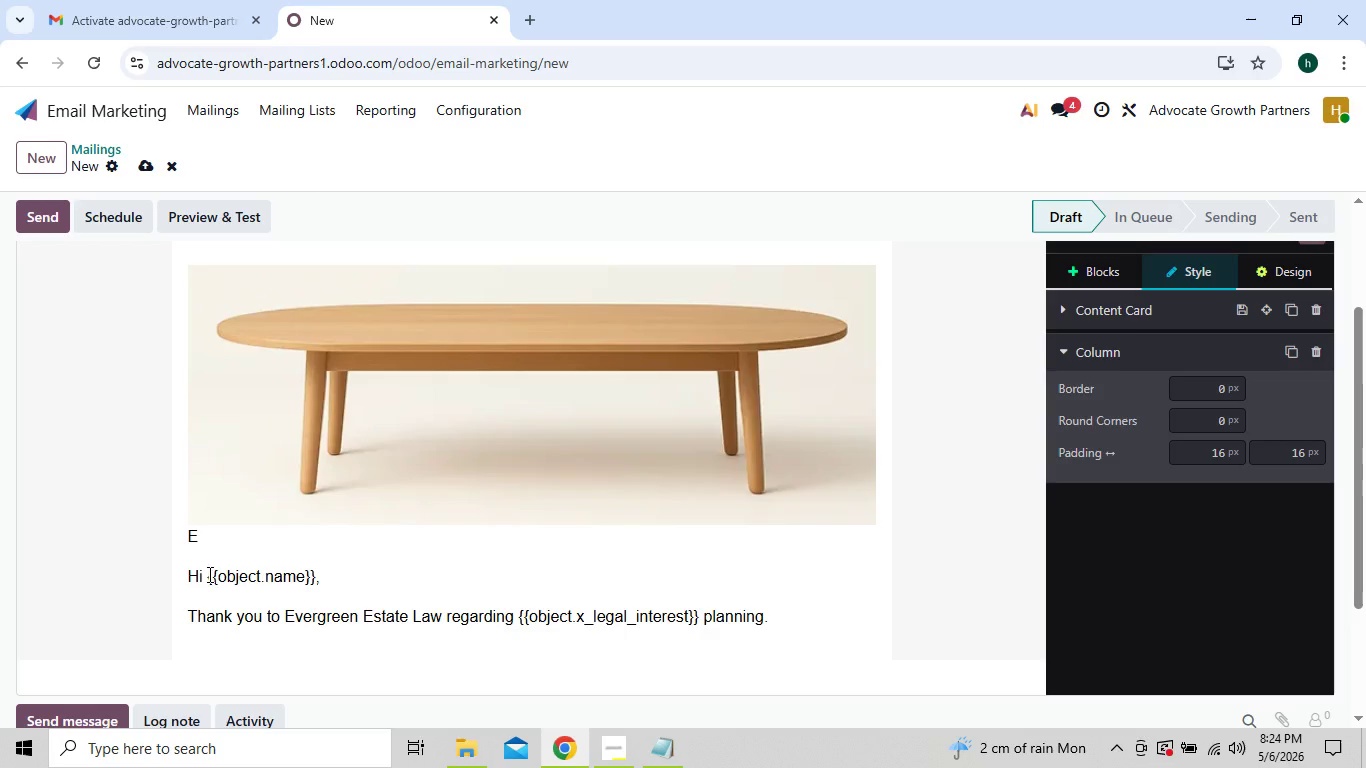 
key(Enter)
 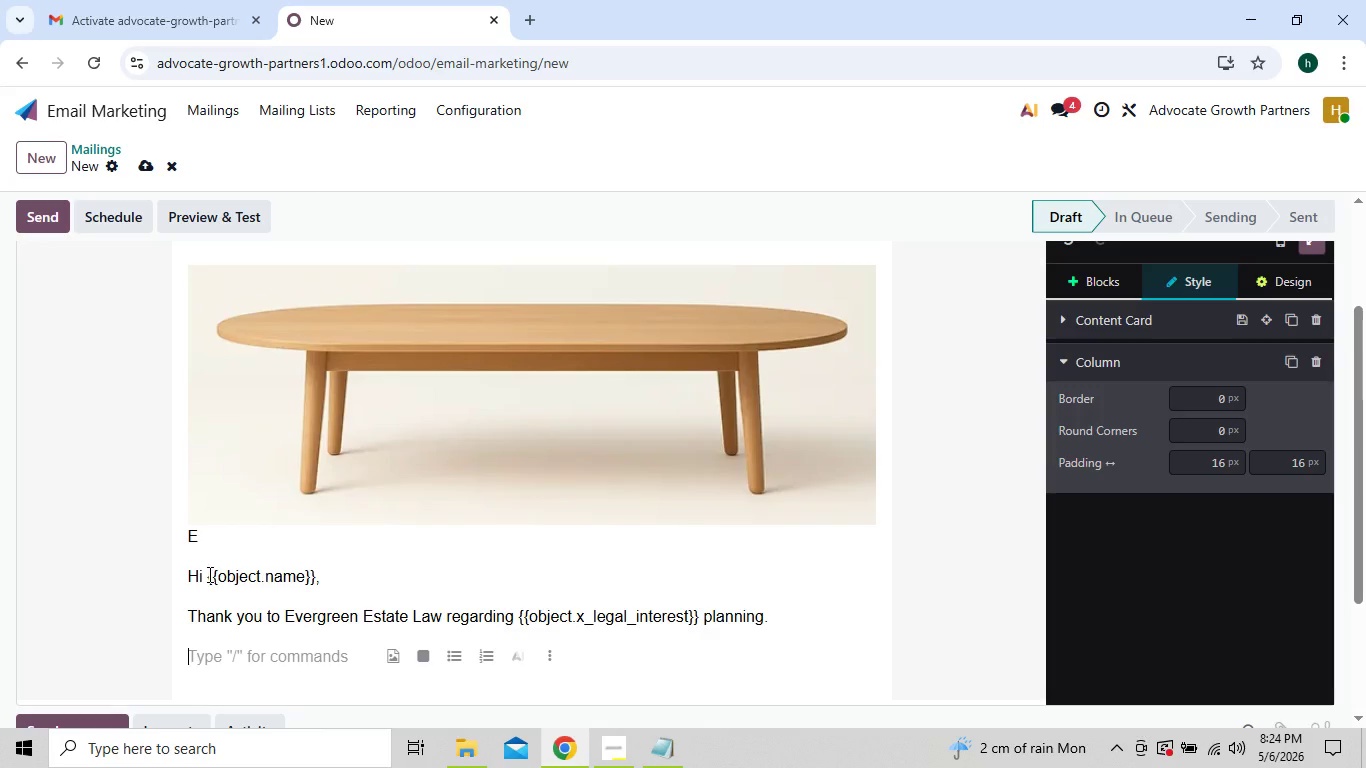 
type(We knoe)
key(Backspace)
type(w that estate planning is often something people)
 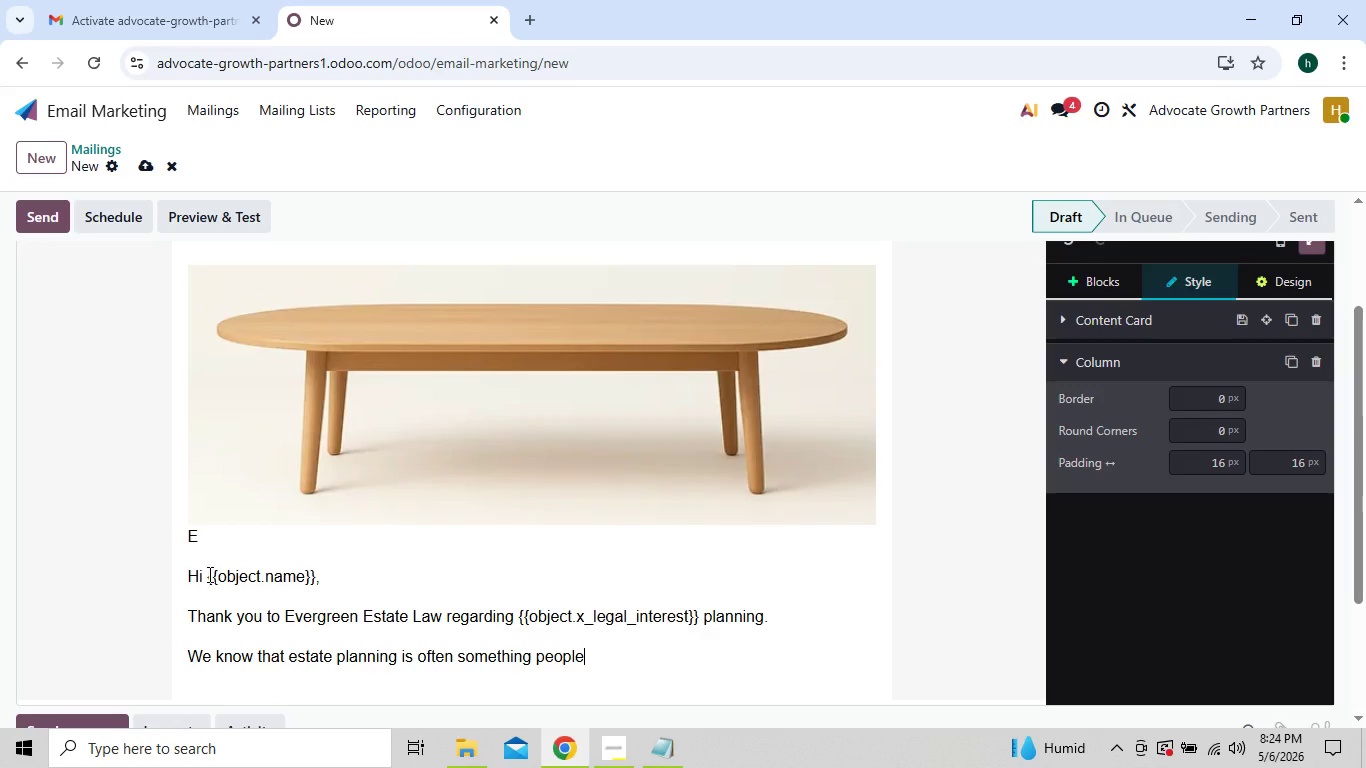 
type( delay)
 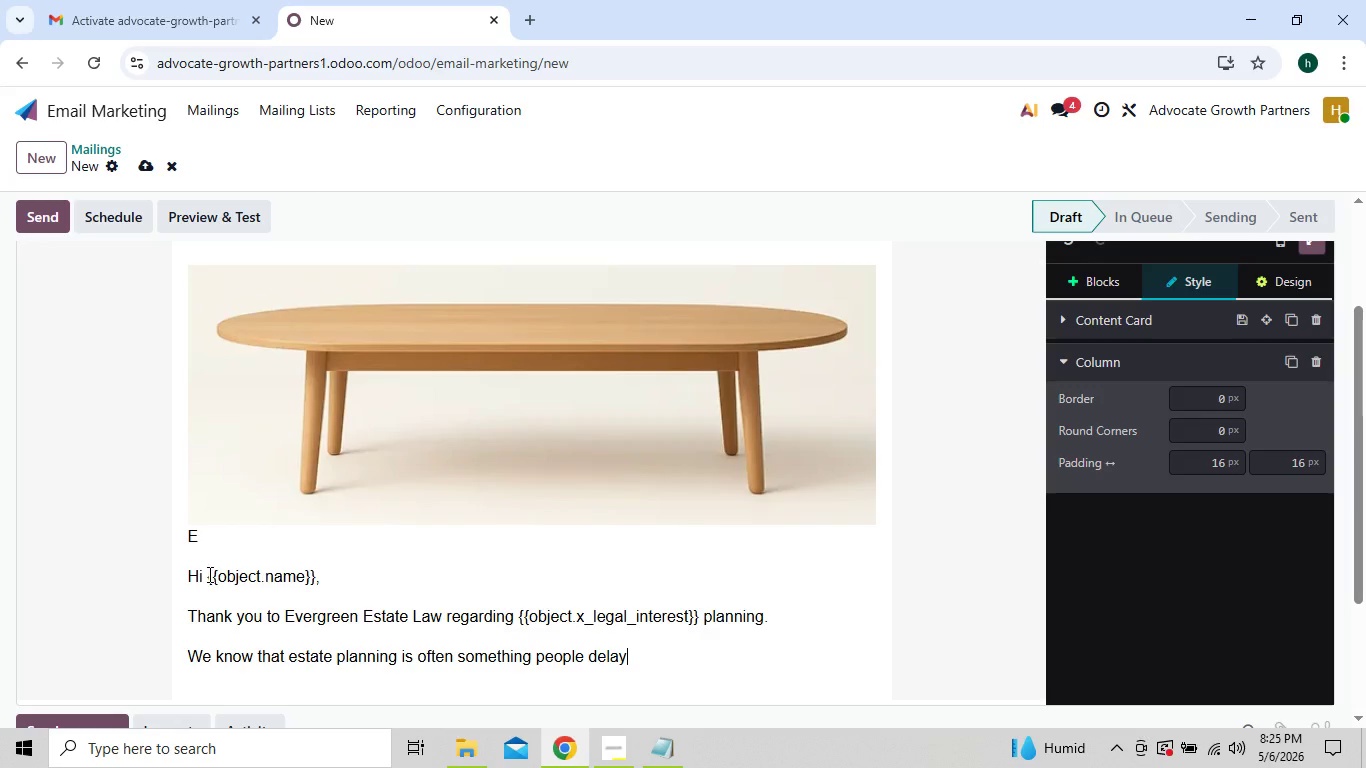 
type(-not because it )
 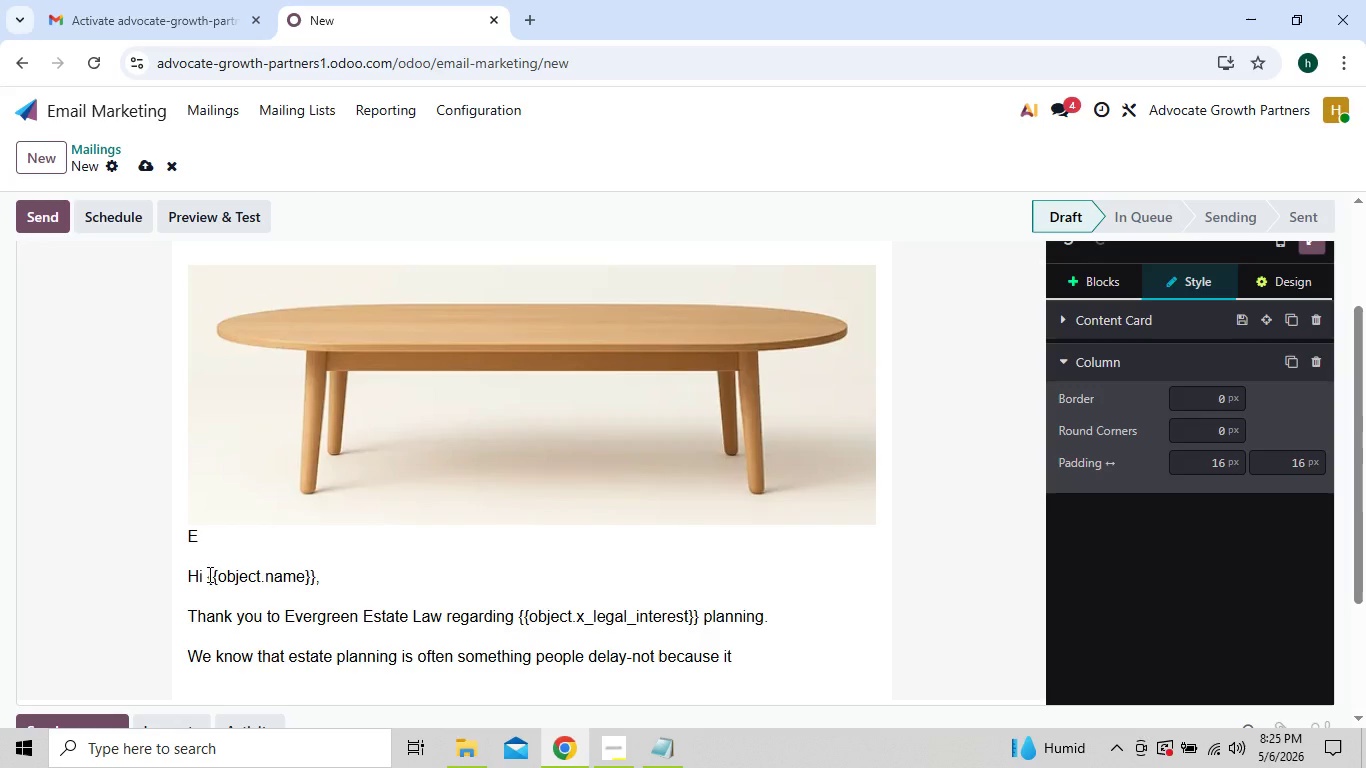 
type(isn't)
 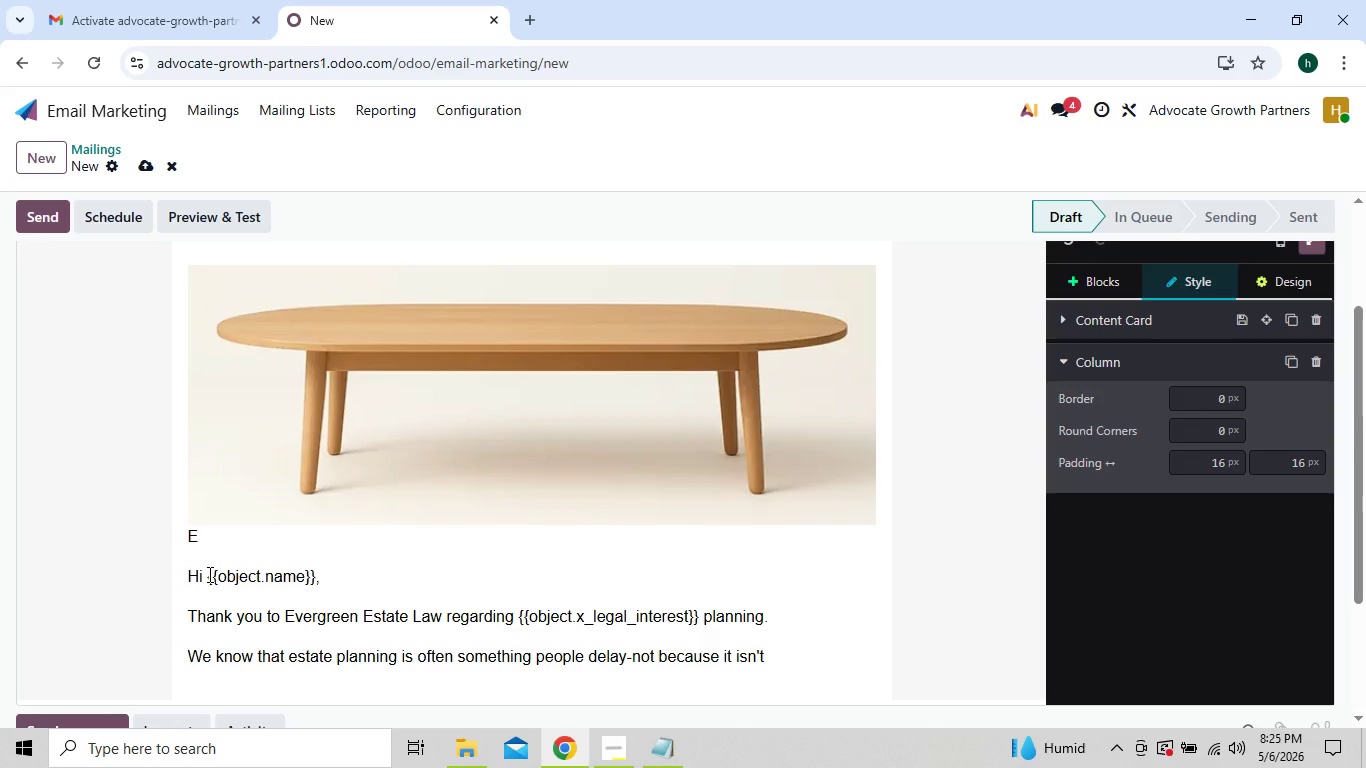 
type( import)
 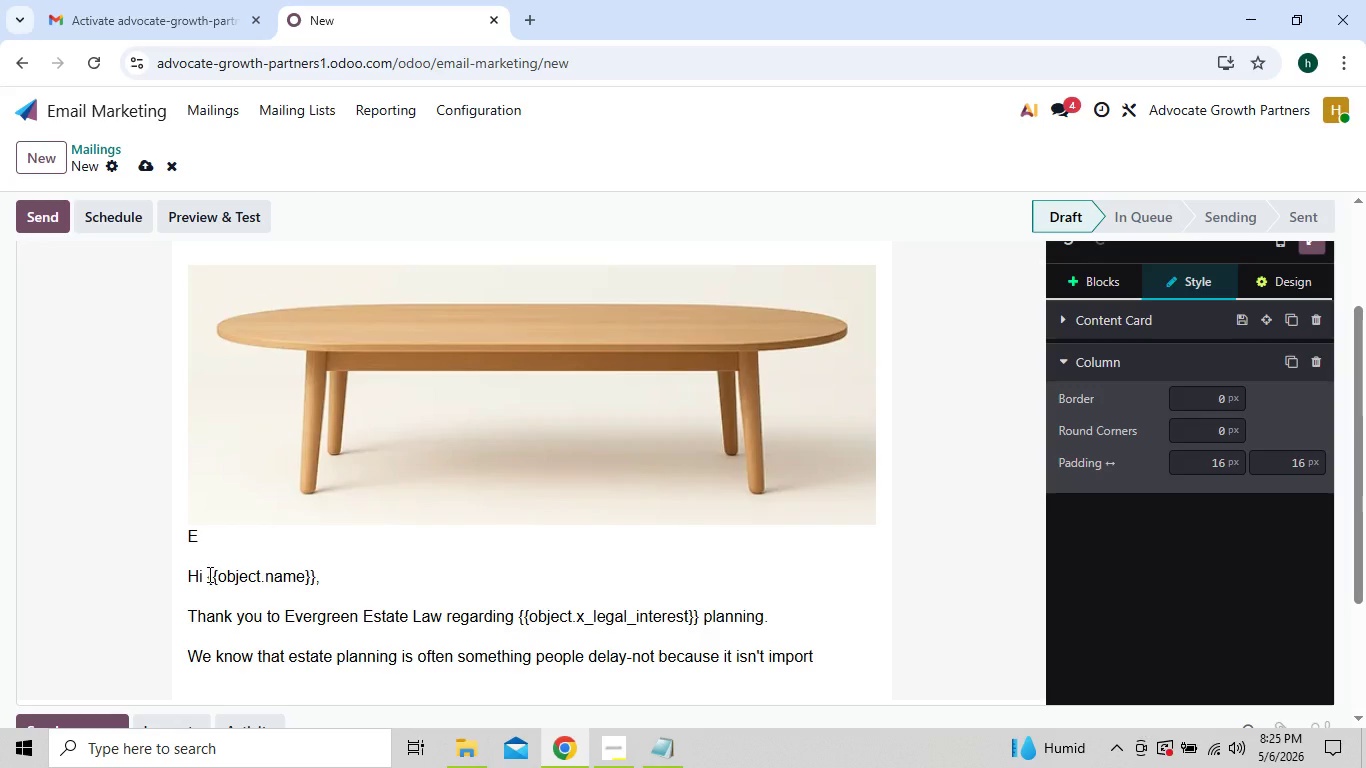 
wait(5.27)
 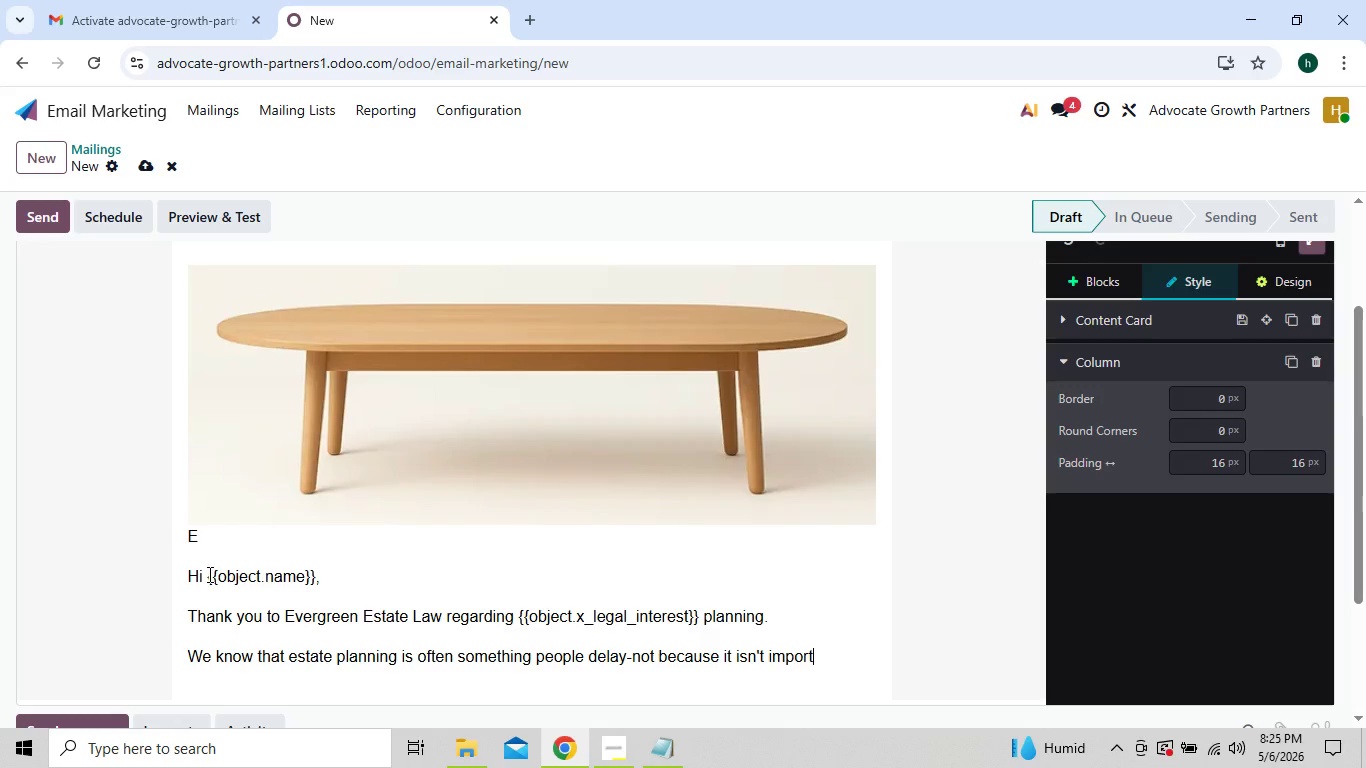 
type(ant)
 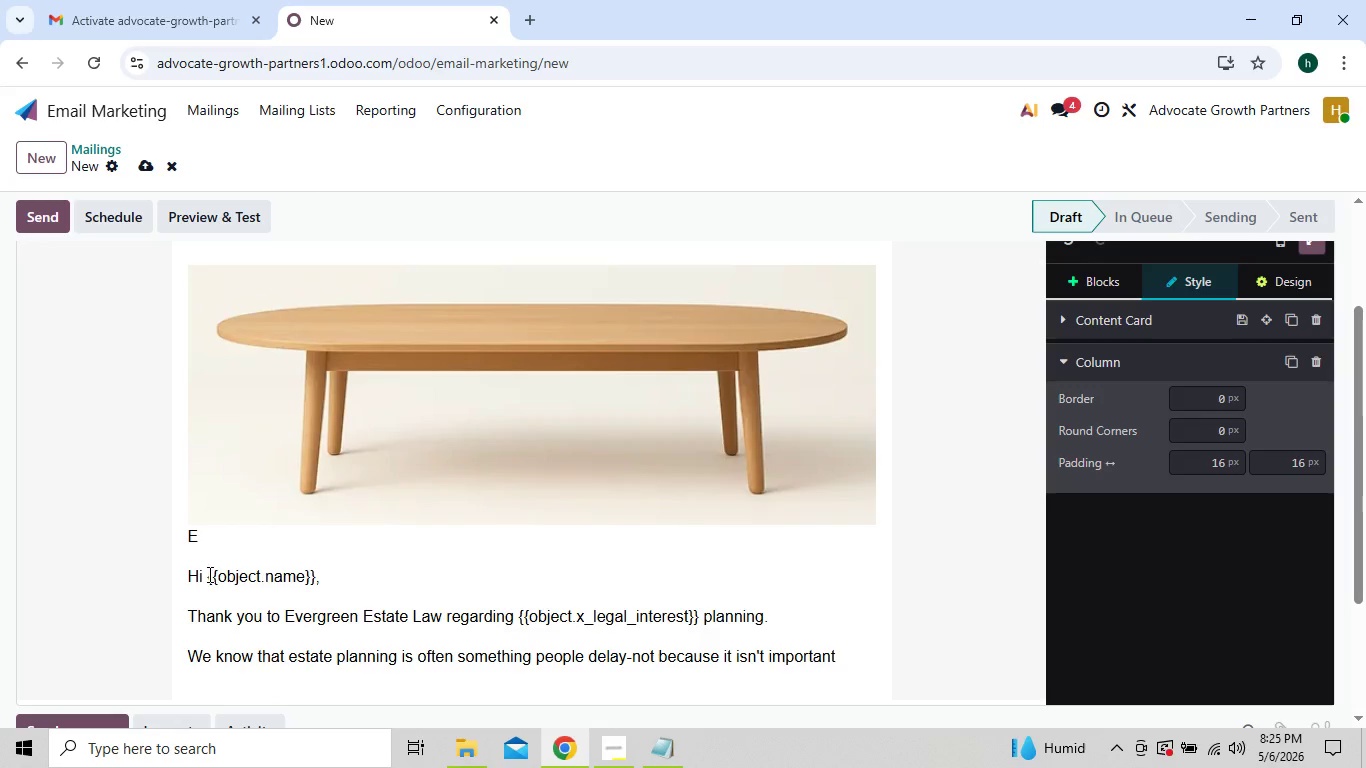 
wait(12.25)
 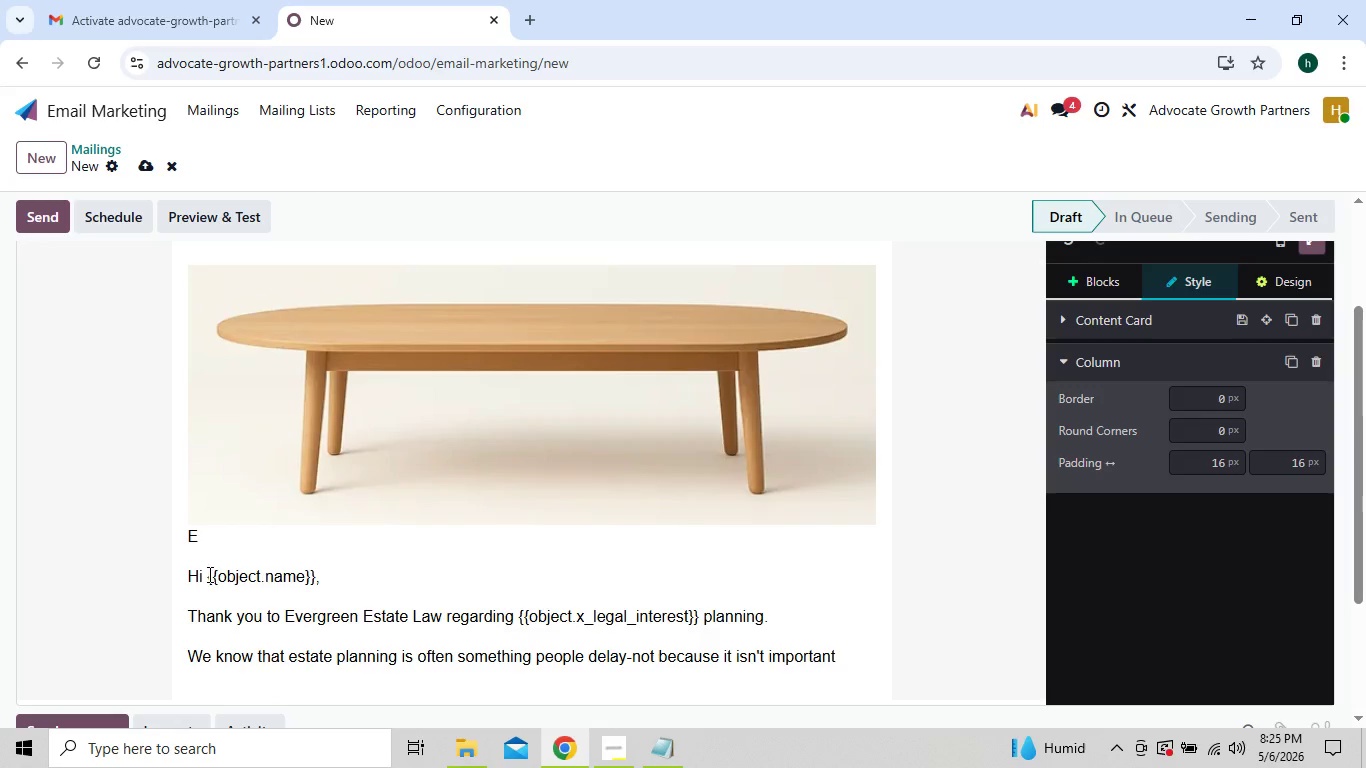 
type(, but beca)
 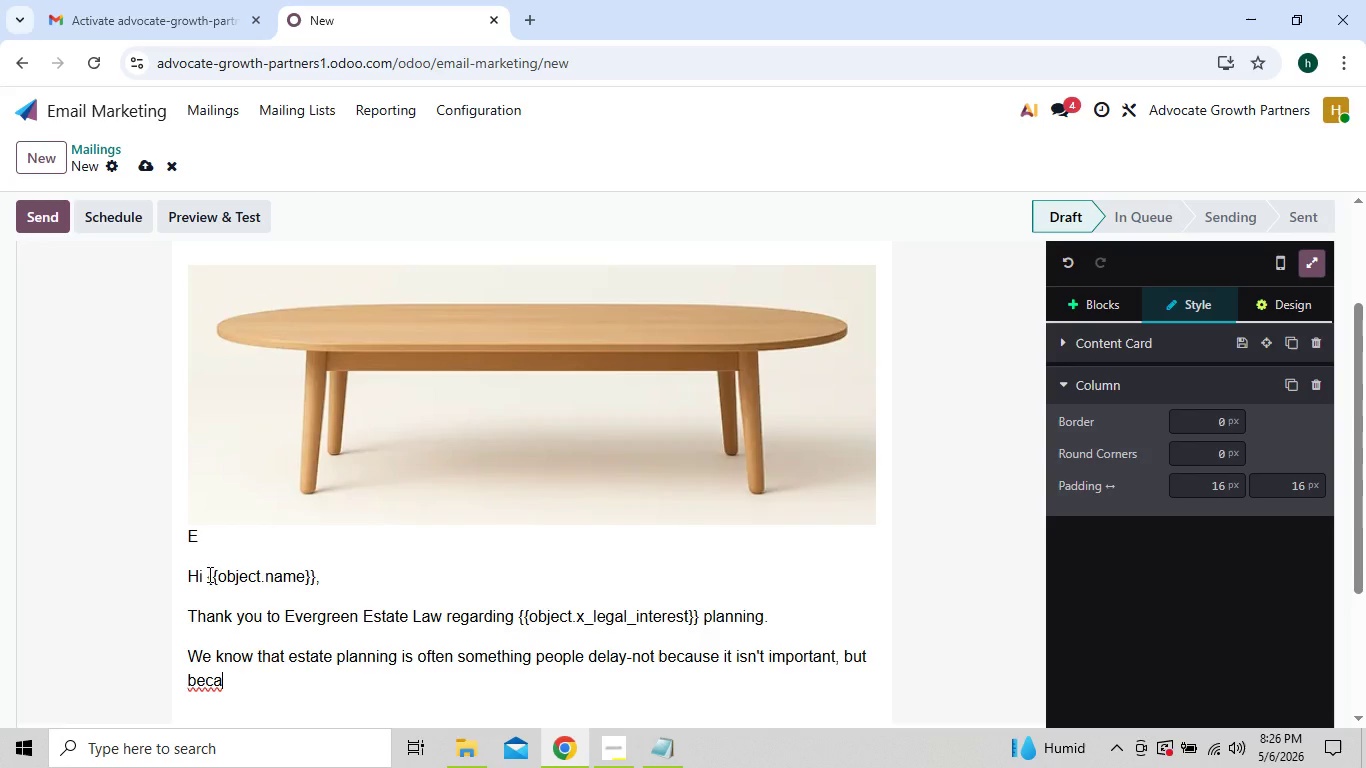 
type(use it can feel overwhelming or unclear)
 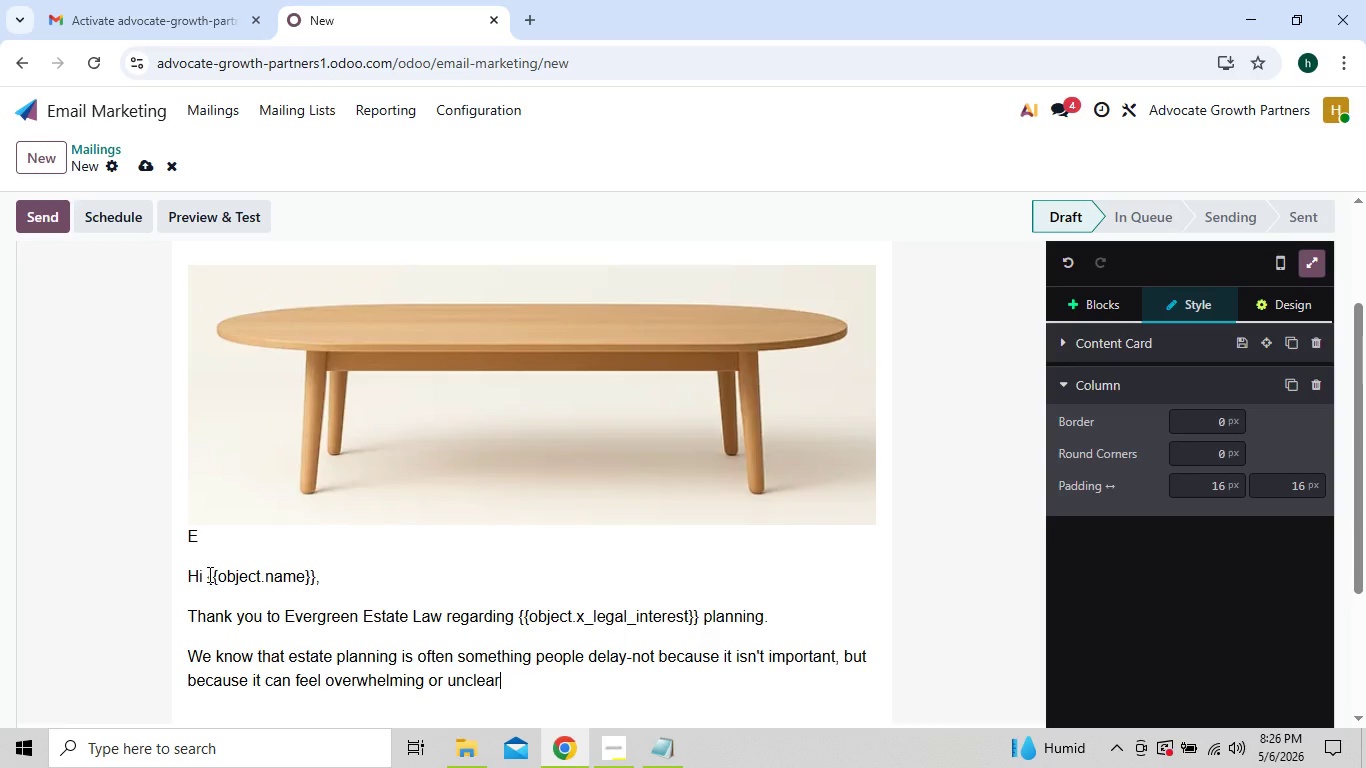 
key(Period)
 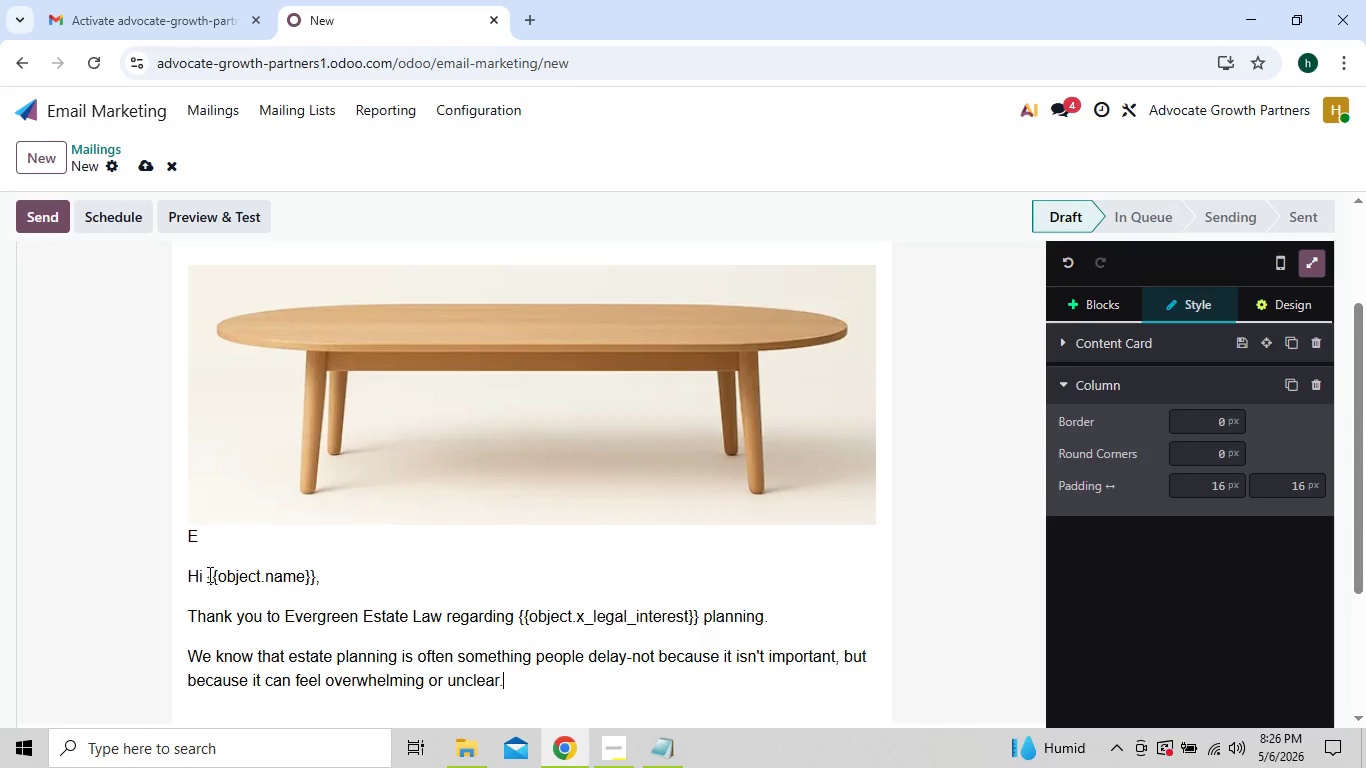 
wait(7.14)
 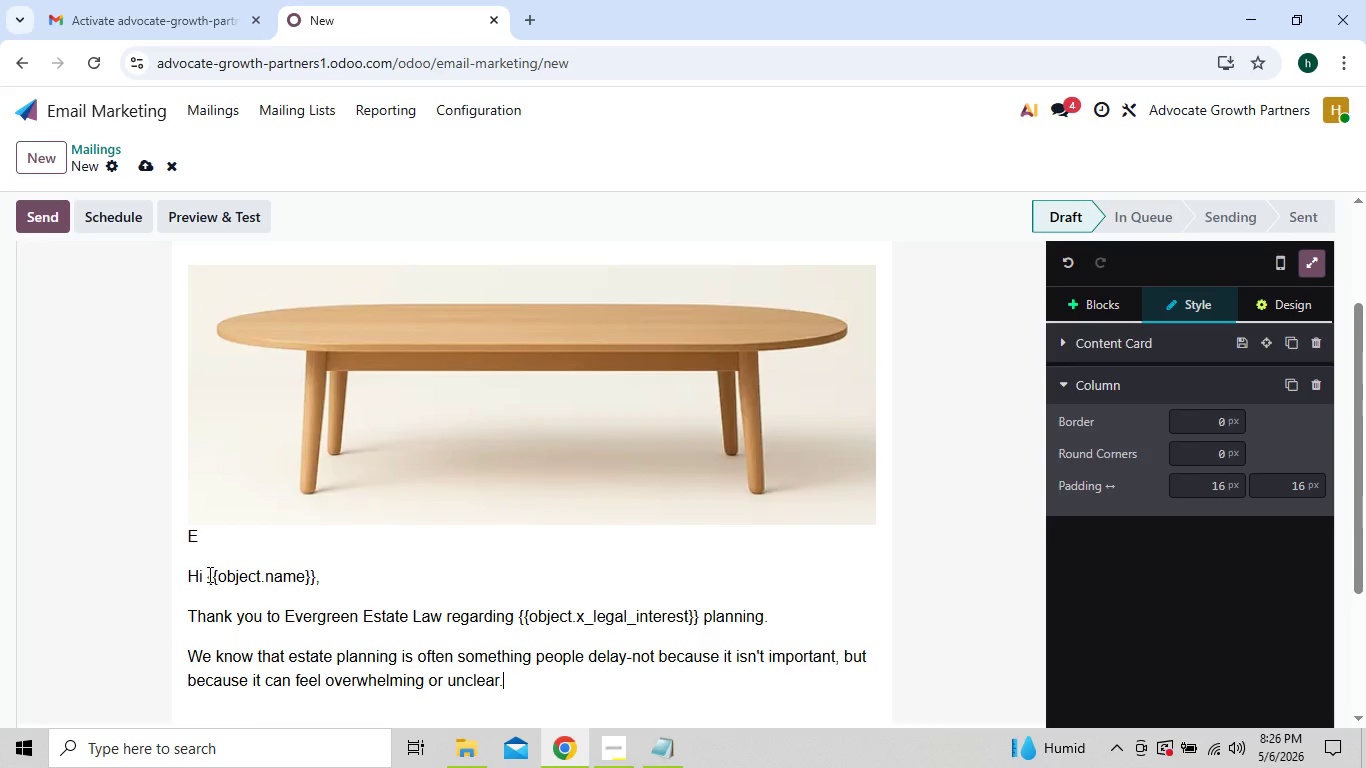 
type( our ga)
key(Backspace)
type(oal is to make his)
key(Backspace)
key(Backspace)
key(Backspace)
type(tj)
key(Backspace)
type(his )
 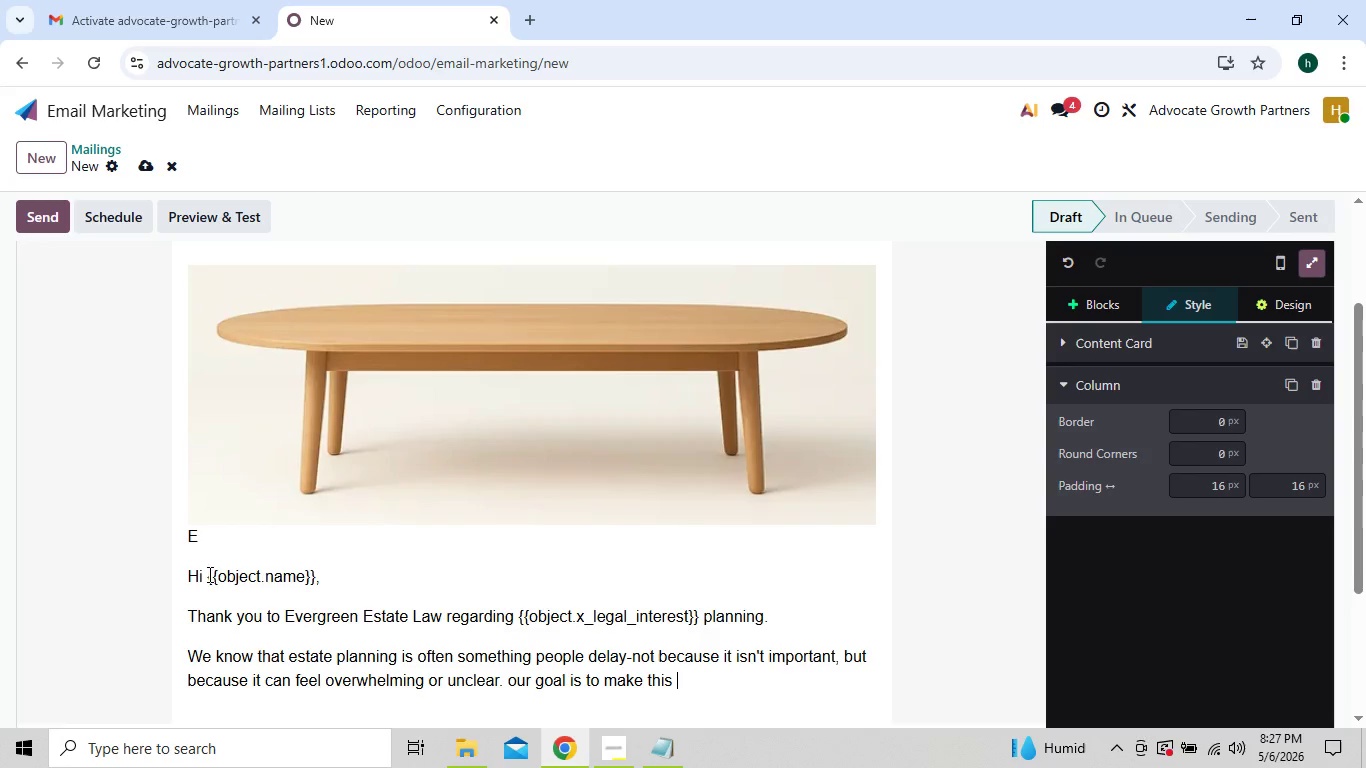 
type(process)
 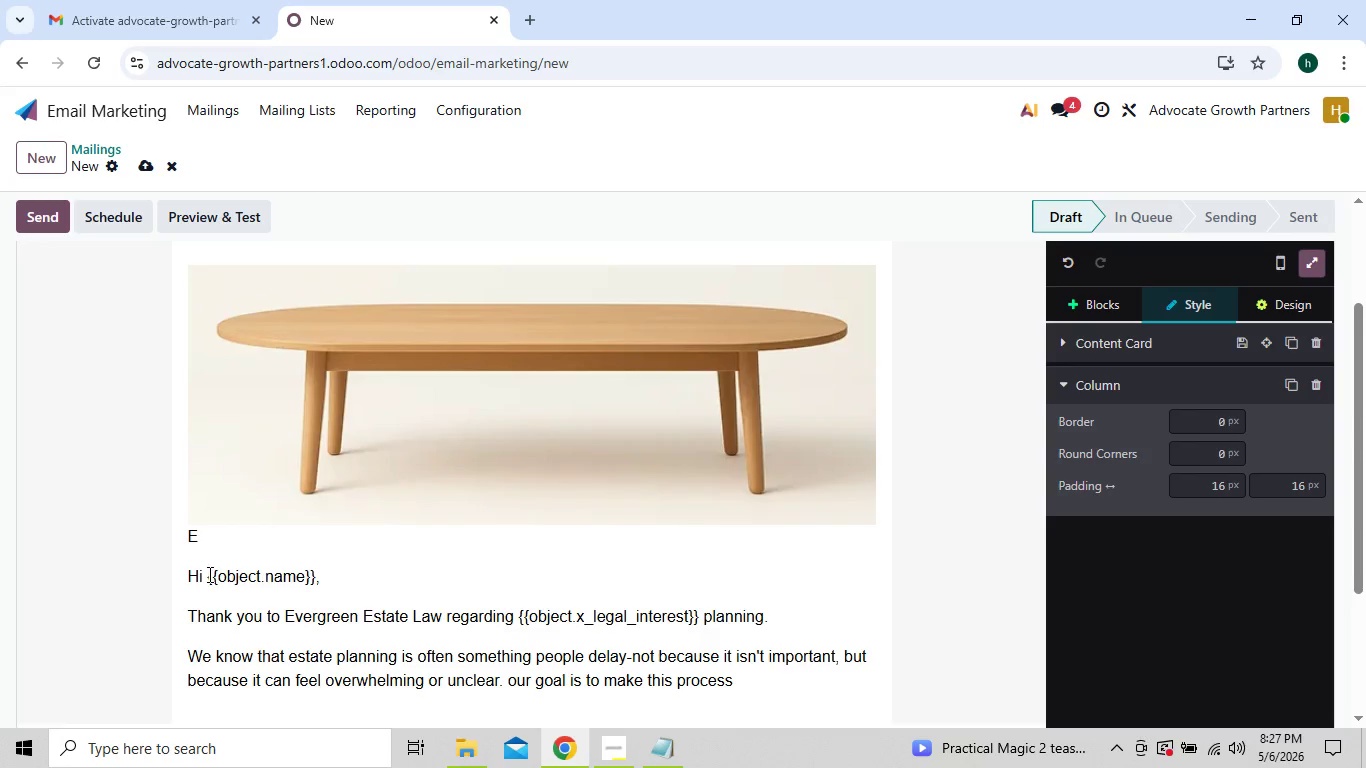 
wait(6.44)
 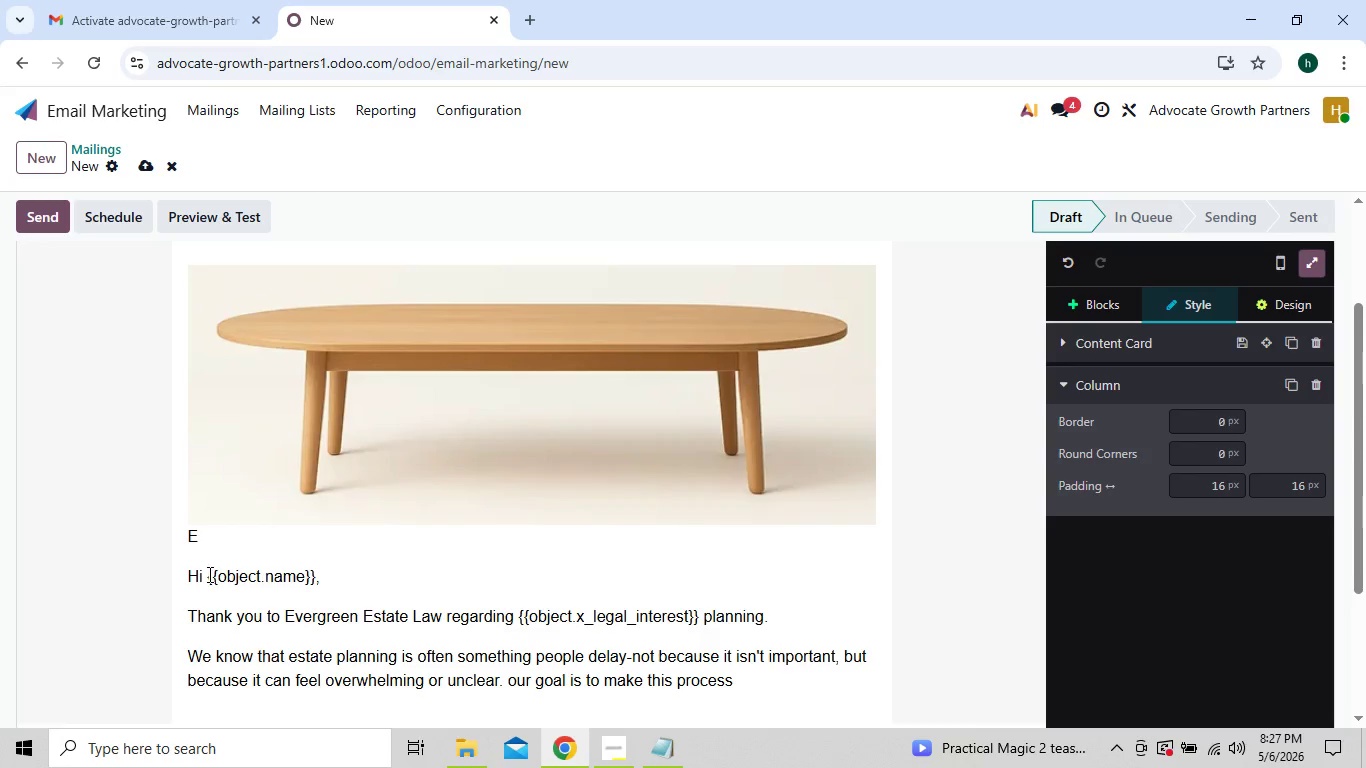 
type( simple, calm)
 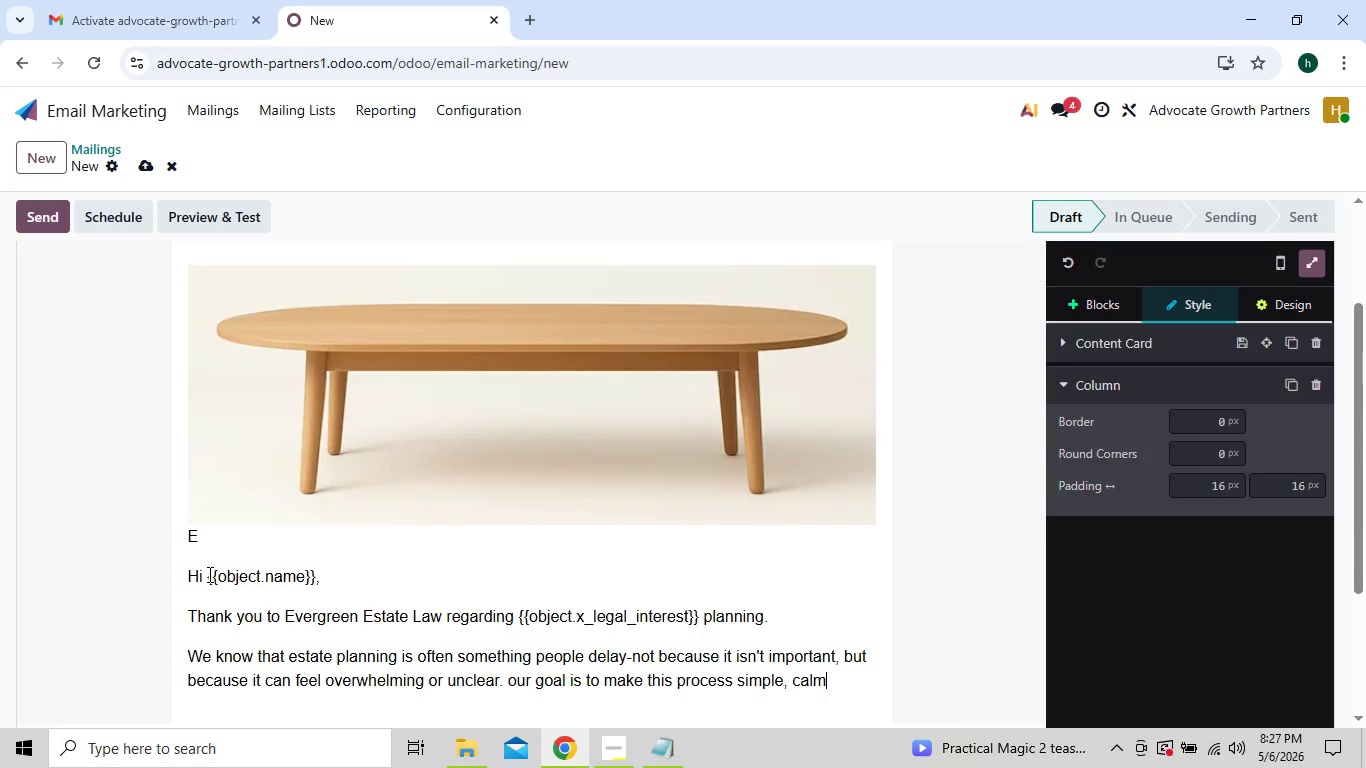 
type(, and fully)
 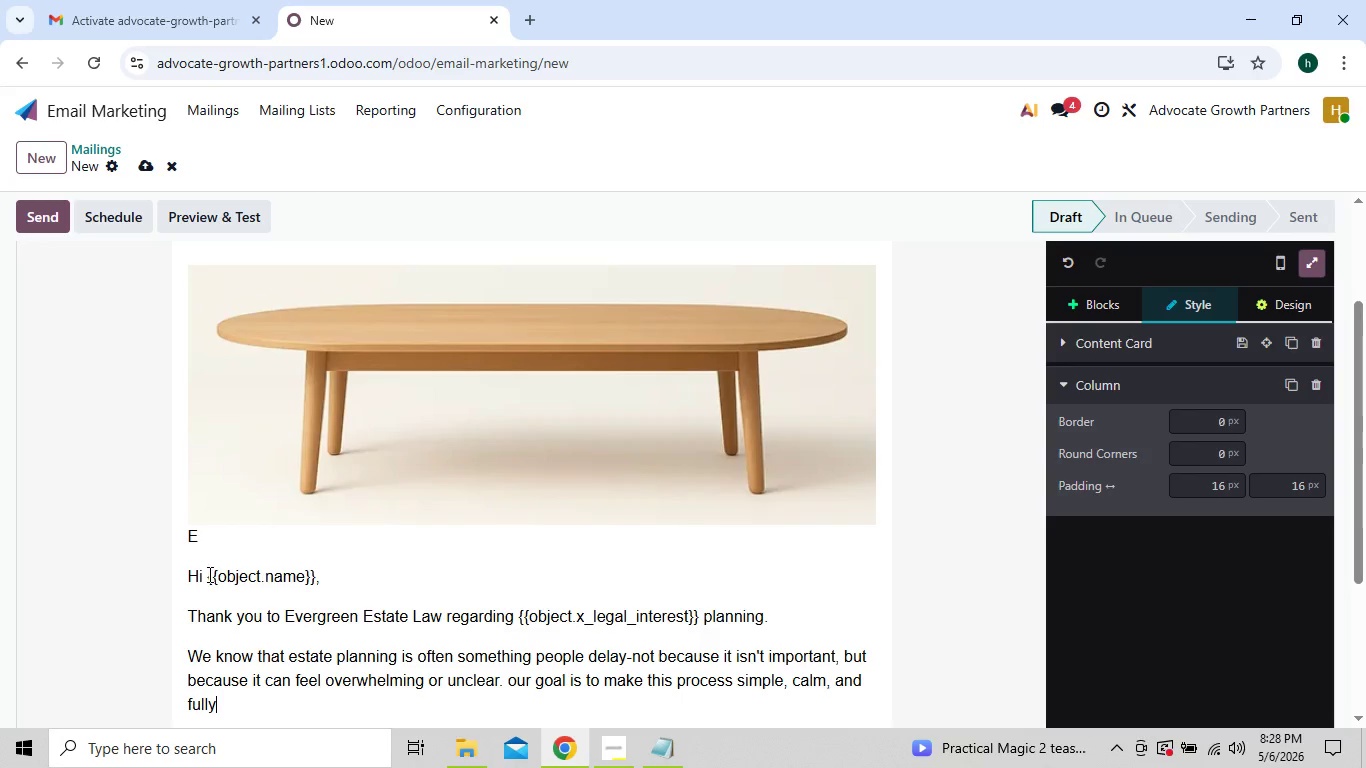 
type( understandabk)
key(Backspace)
type(le from the )
 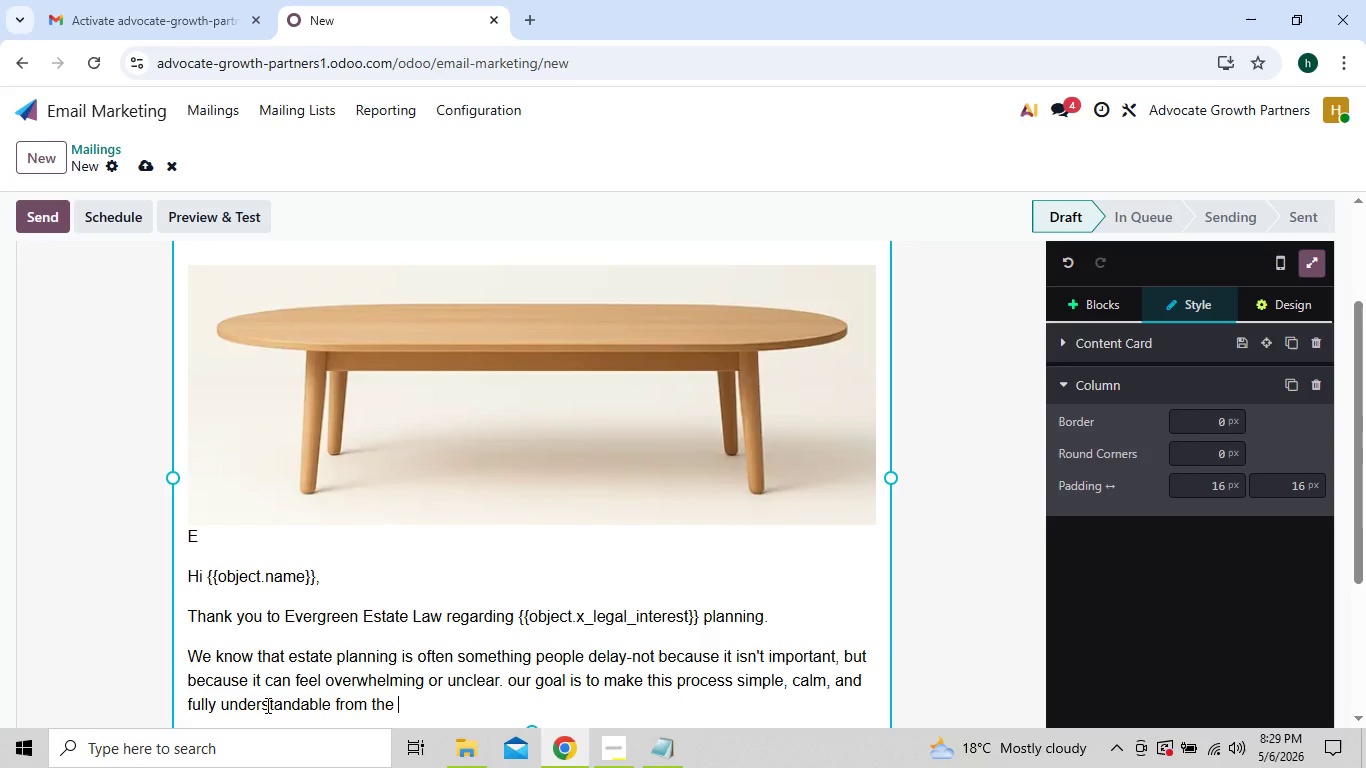 
wait(38.03)
 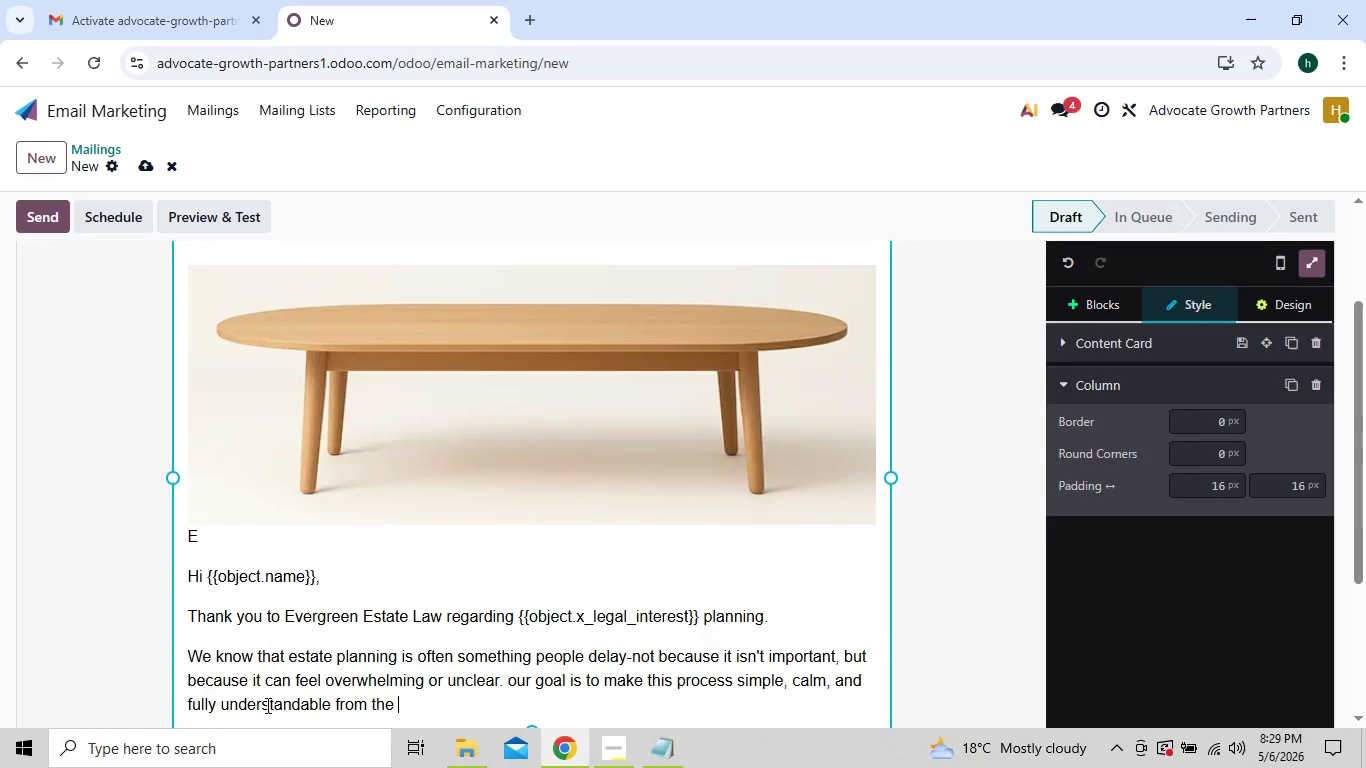 
type(very first step.)
 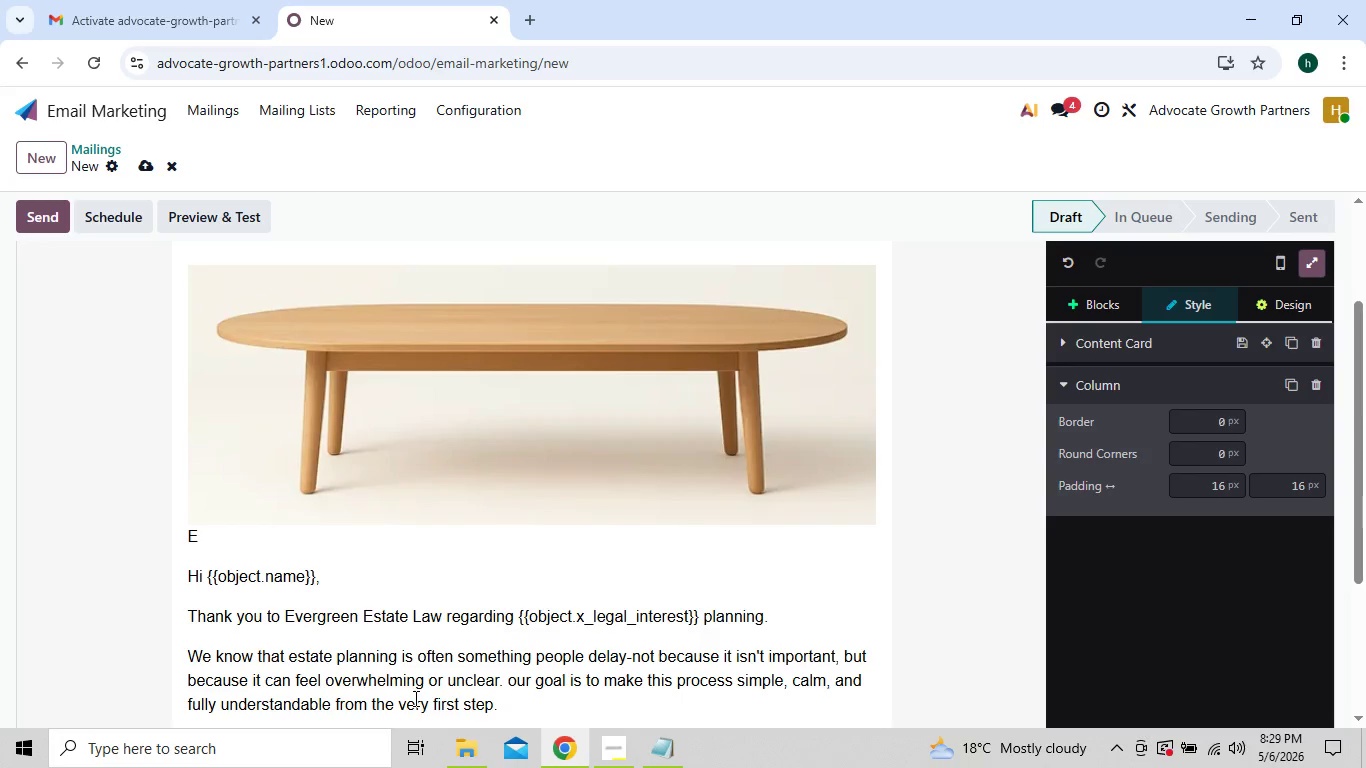 
key(Enter)
 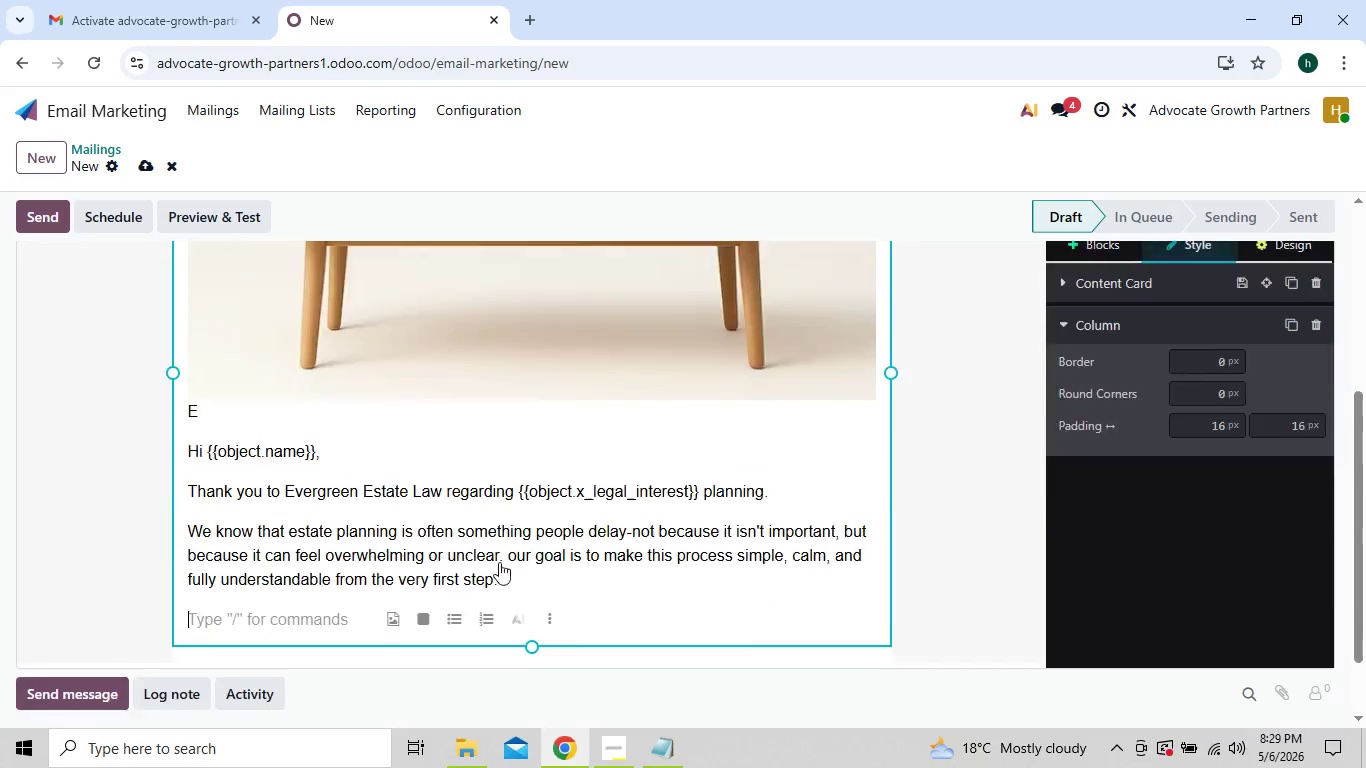 
right_click([499, 562])
 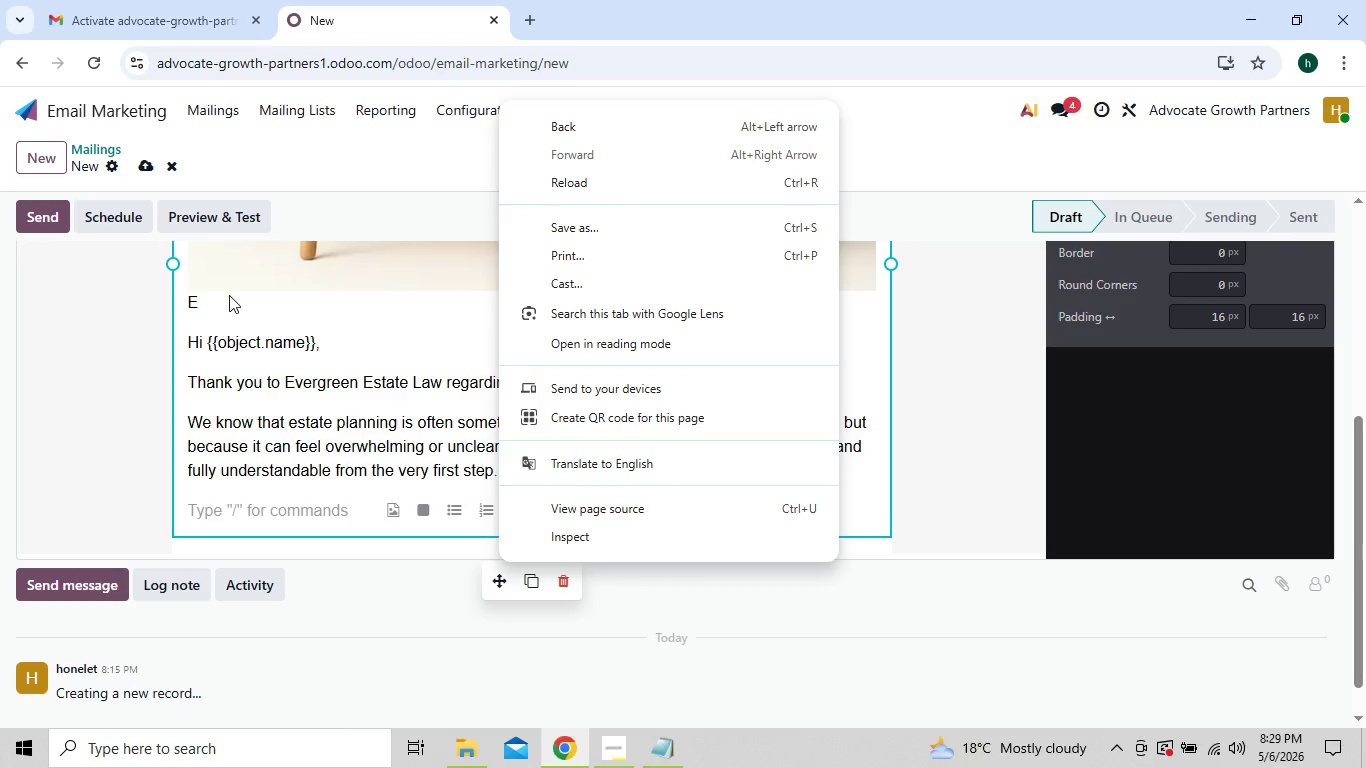 
left_click([224, 300])
 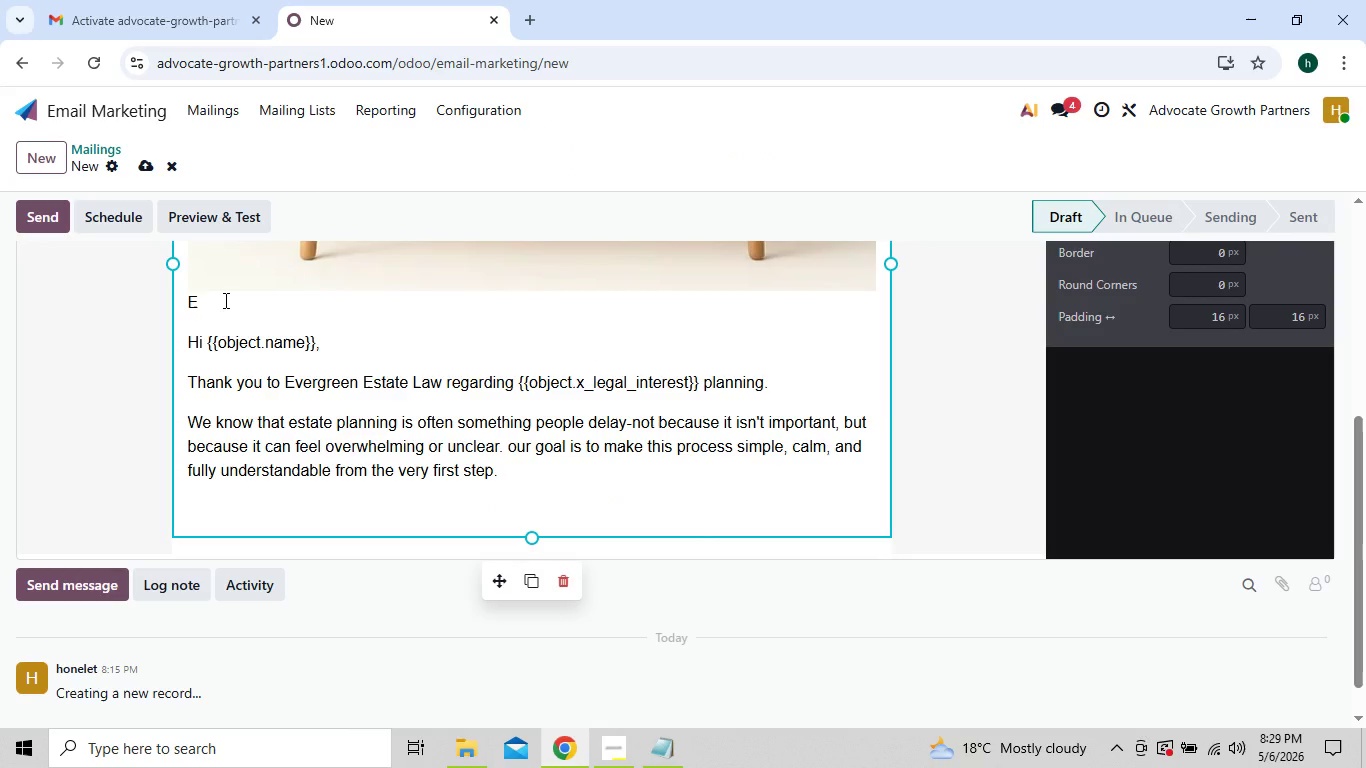 
key(Backspace)
 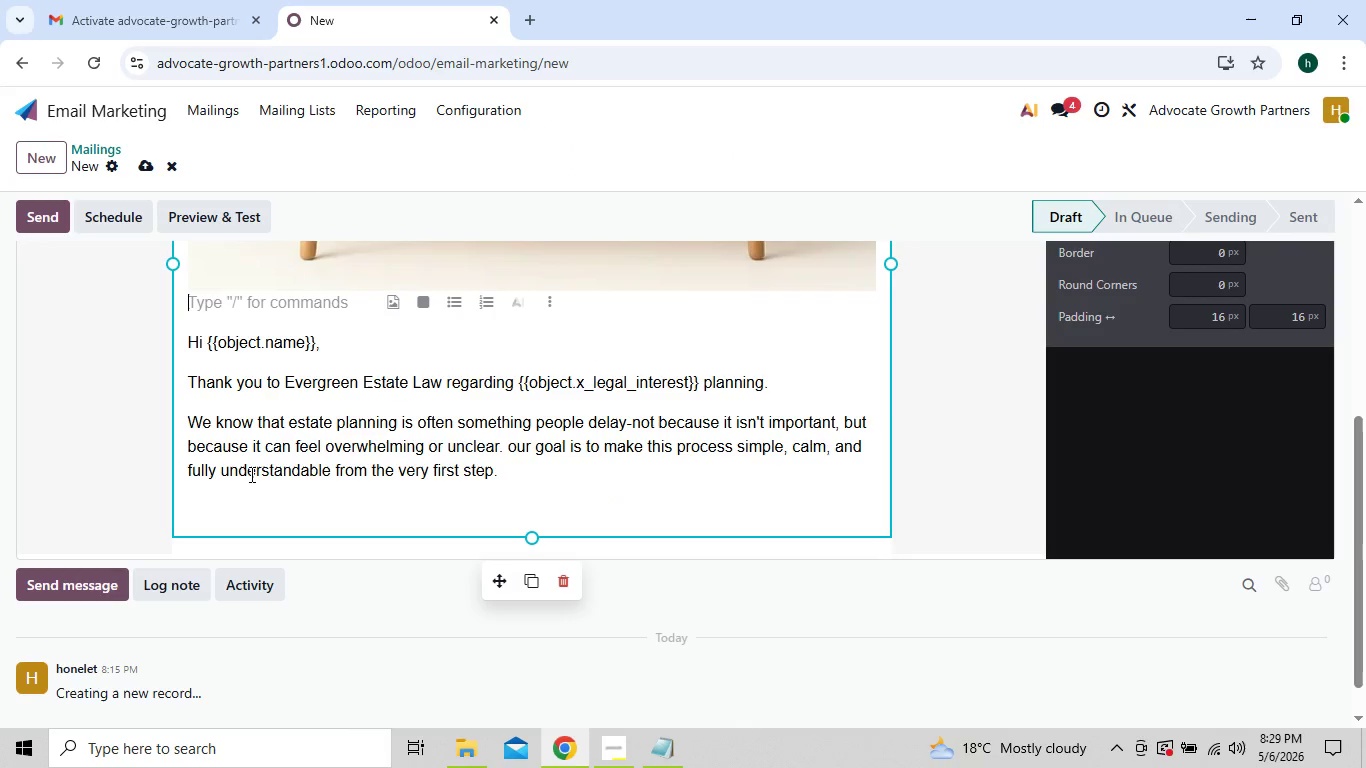 
left_click([245, 490])
 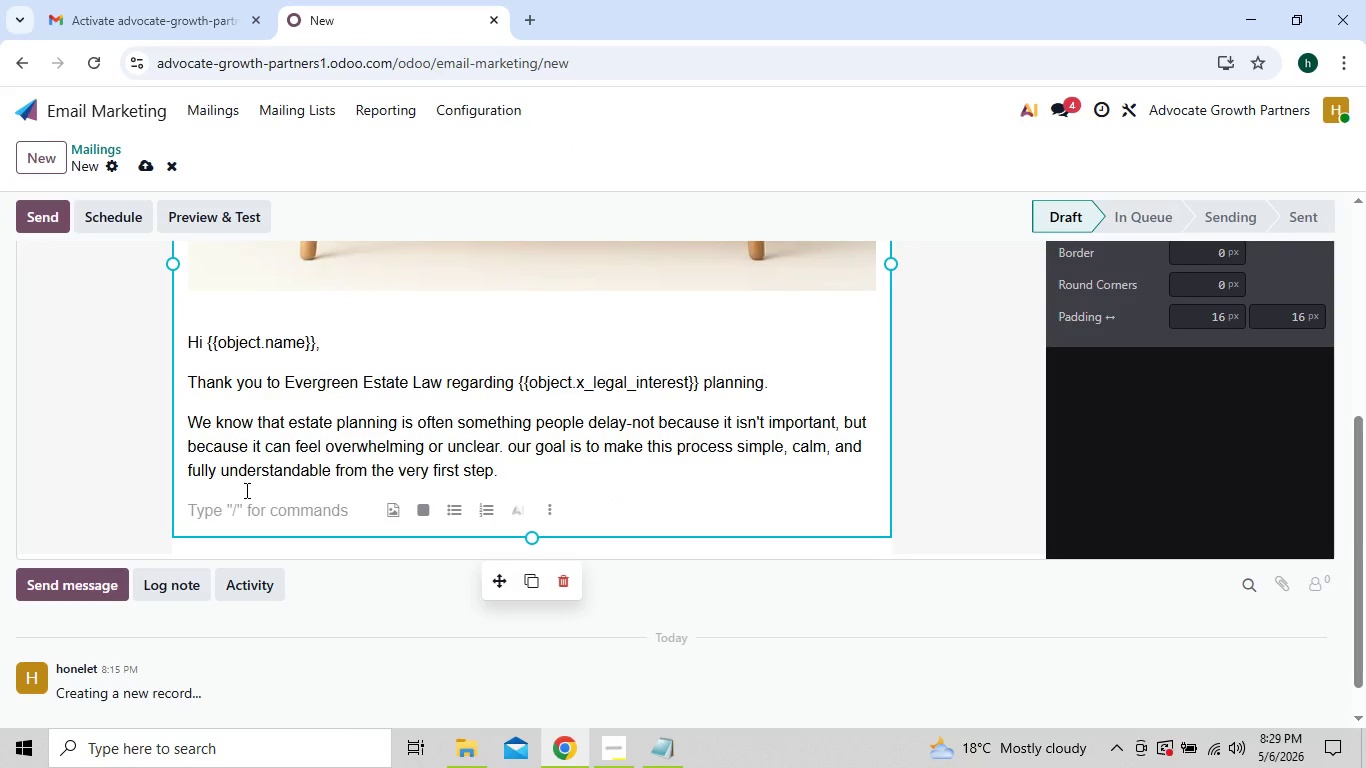 
wait(5.33)
 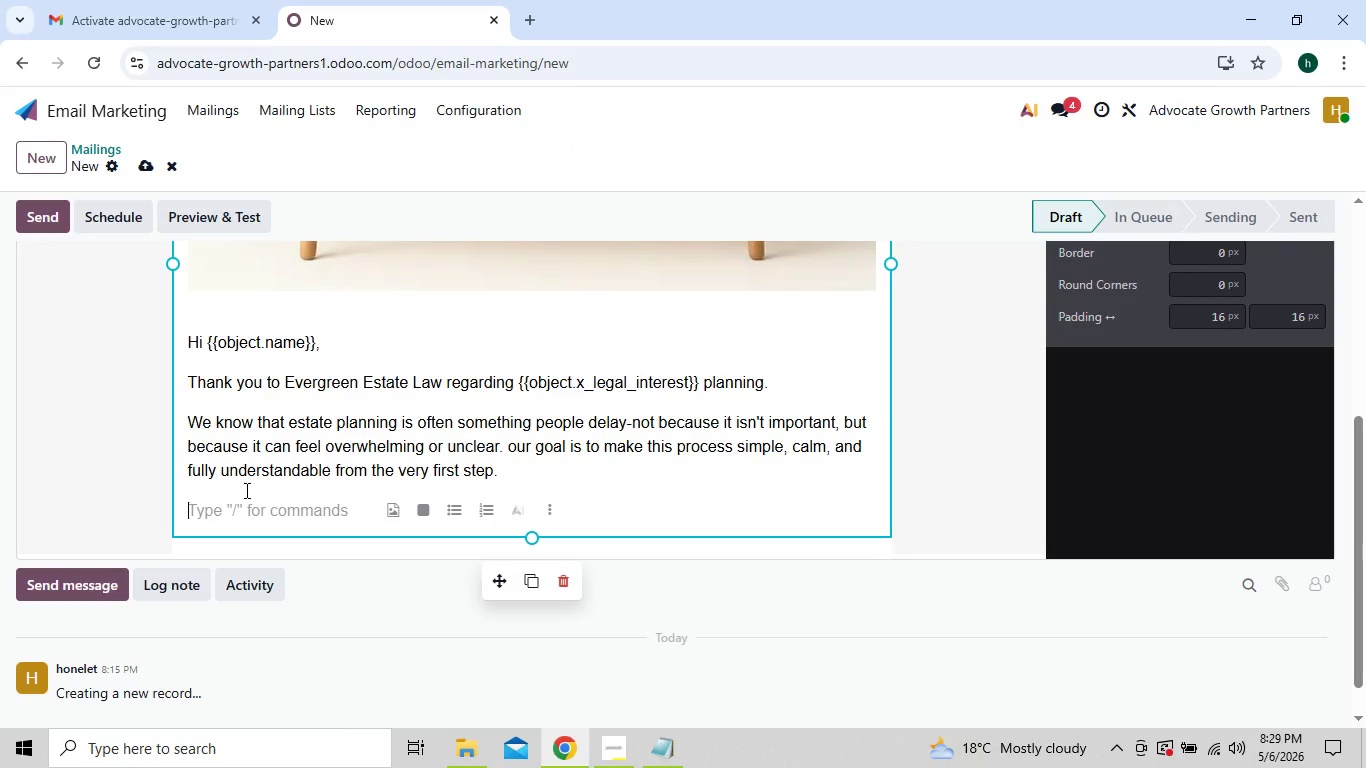 
type(At Evergreen Estate Law)
 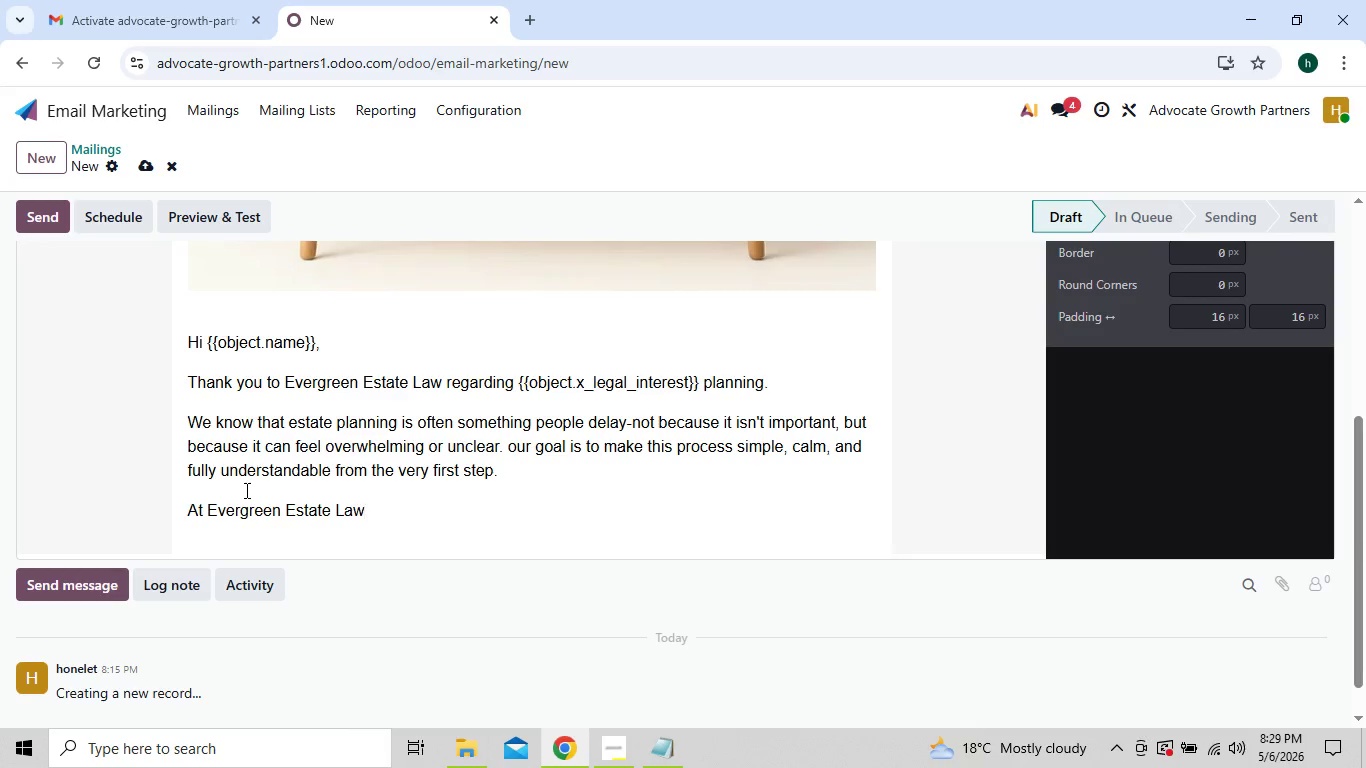 
type(, we help individuals)
 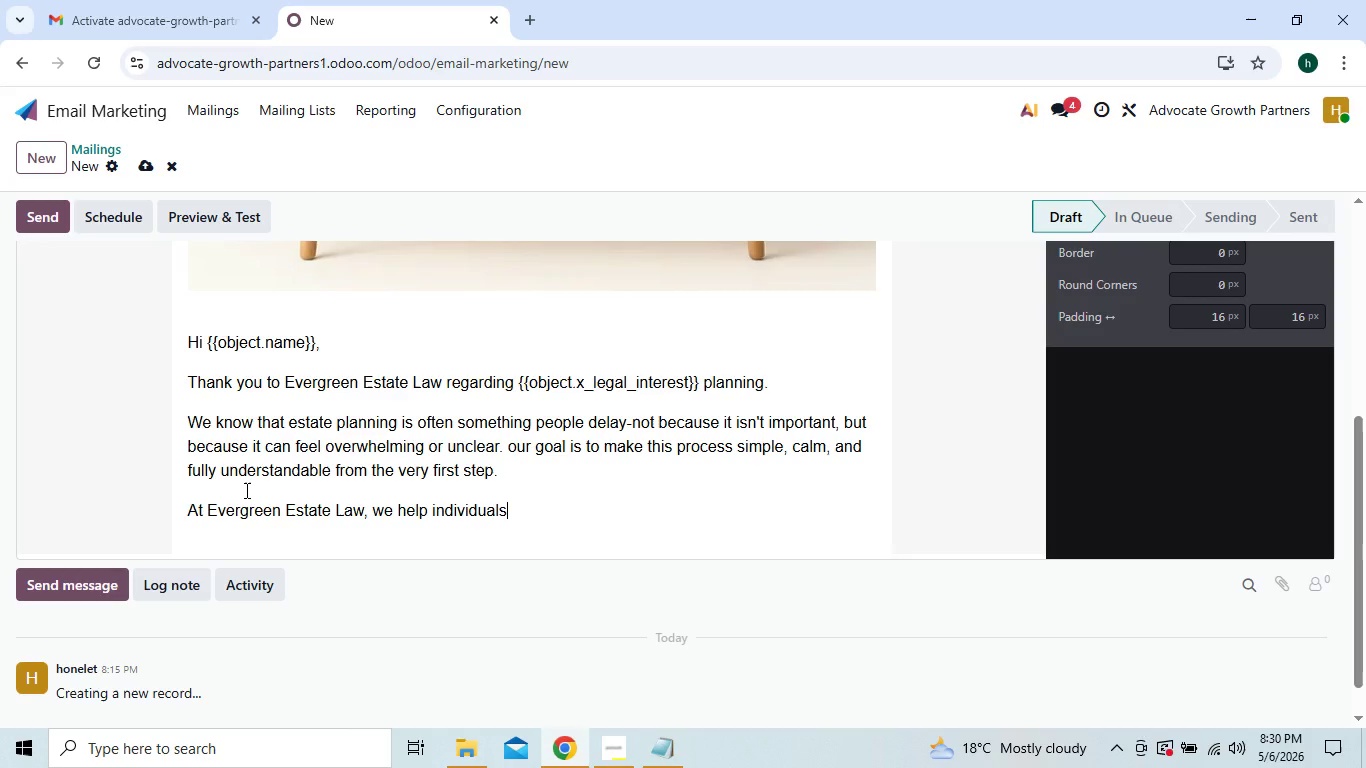 
type( and fam)
 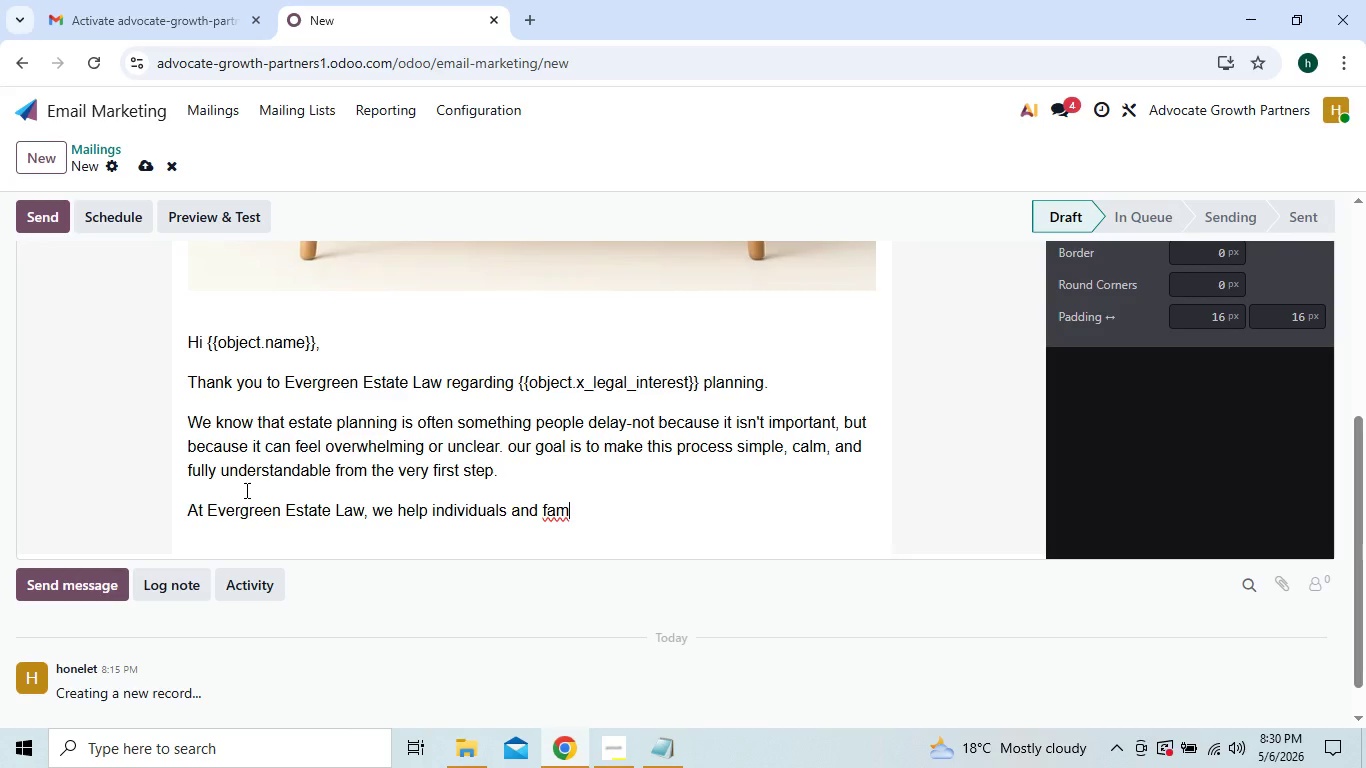 
type(ilies create clear plans for:)
 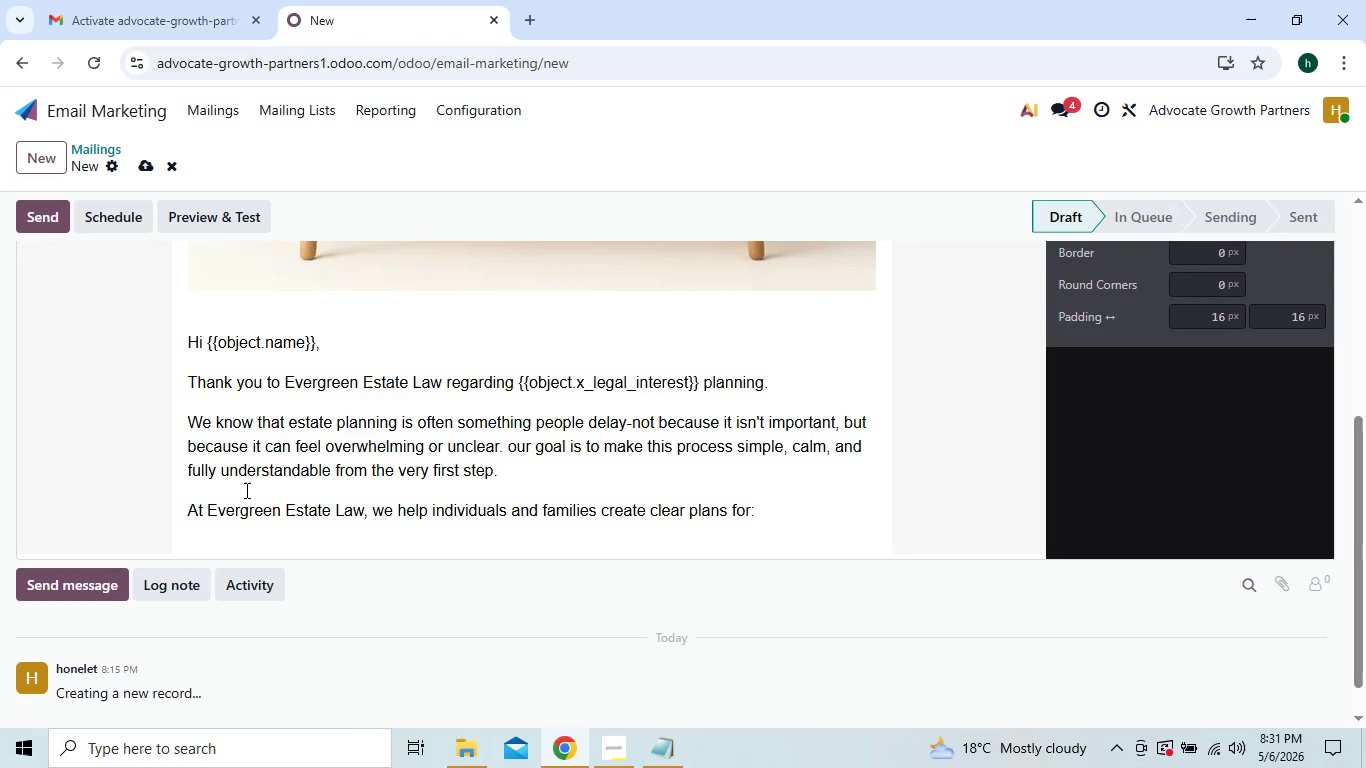 
key(Enter)
 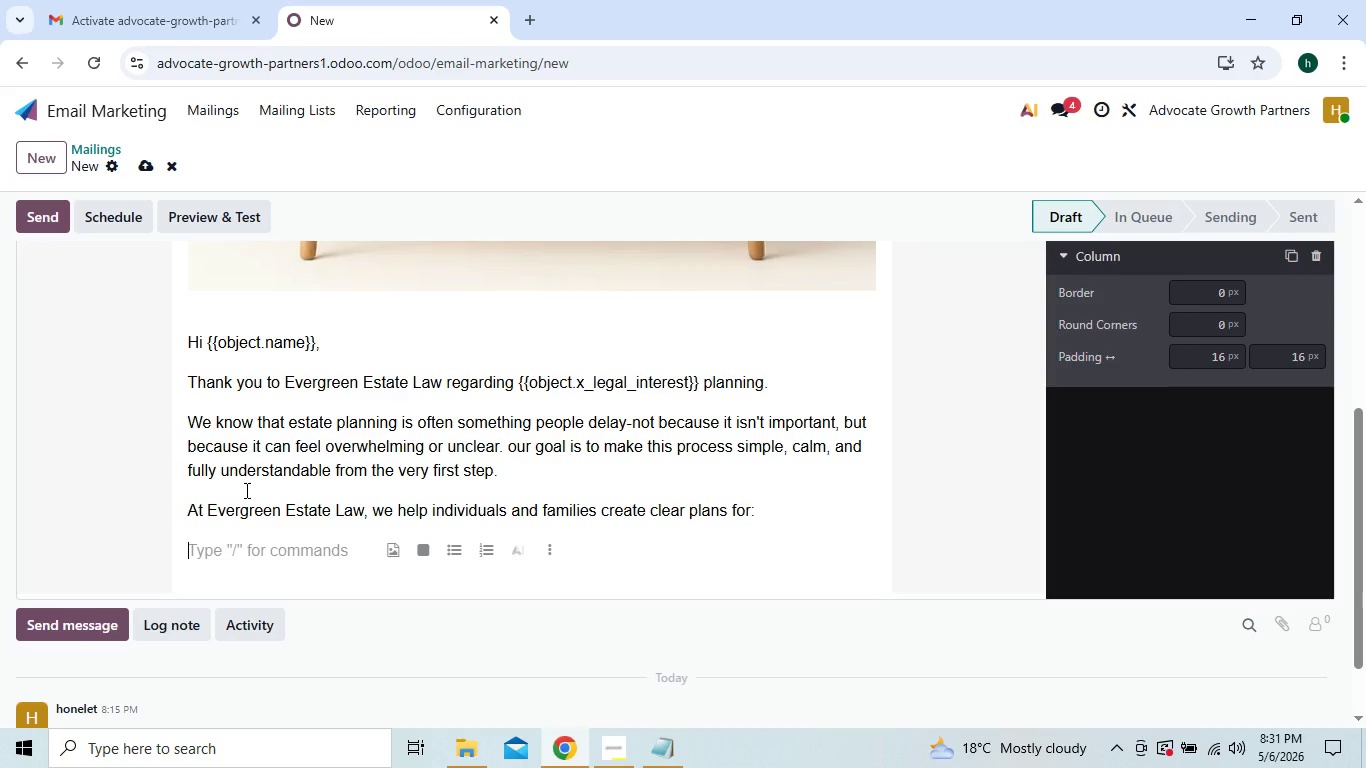 
type(prot)
 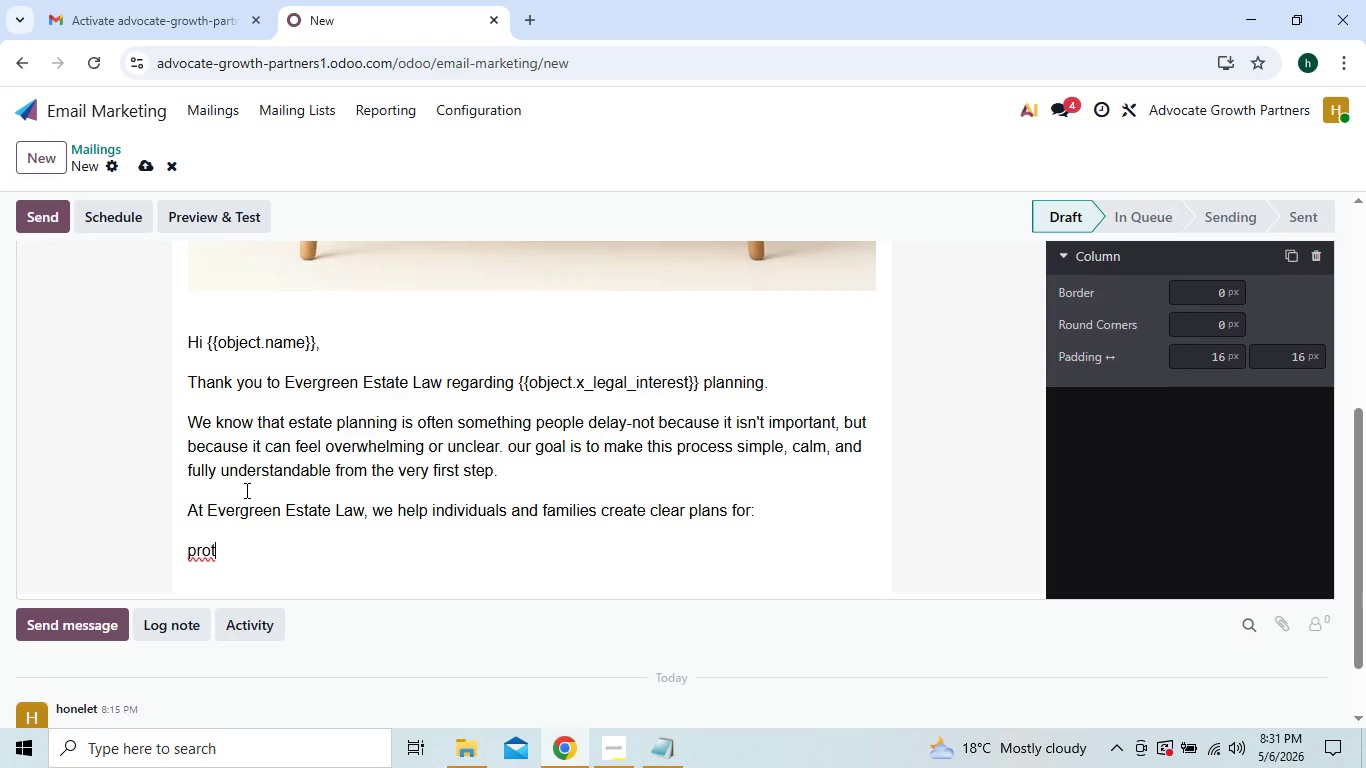 
type(ecting loved ones)
 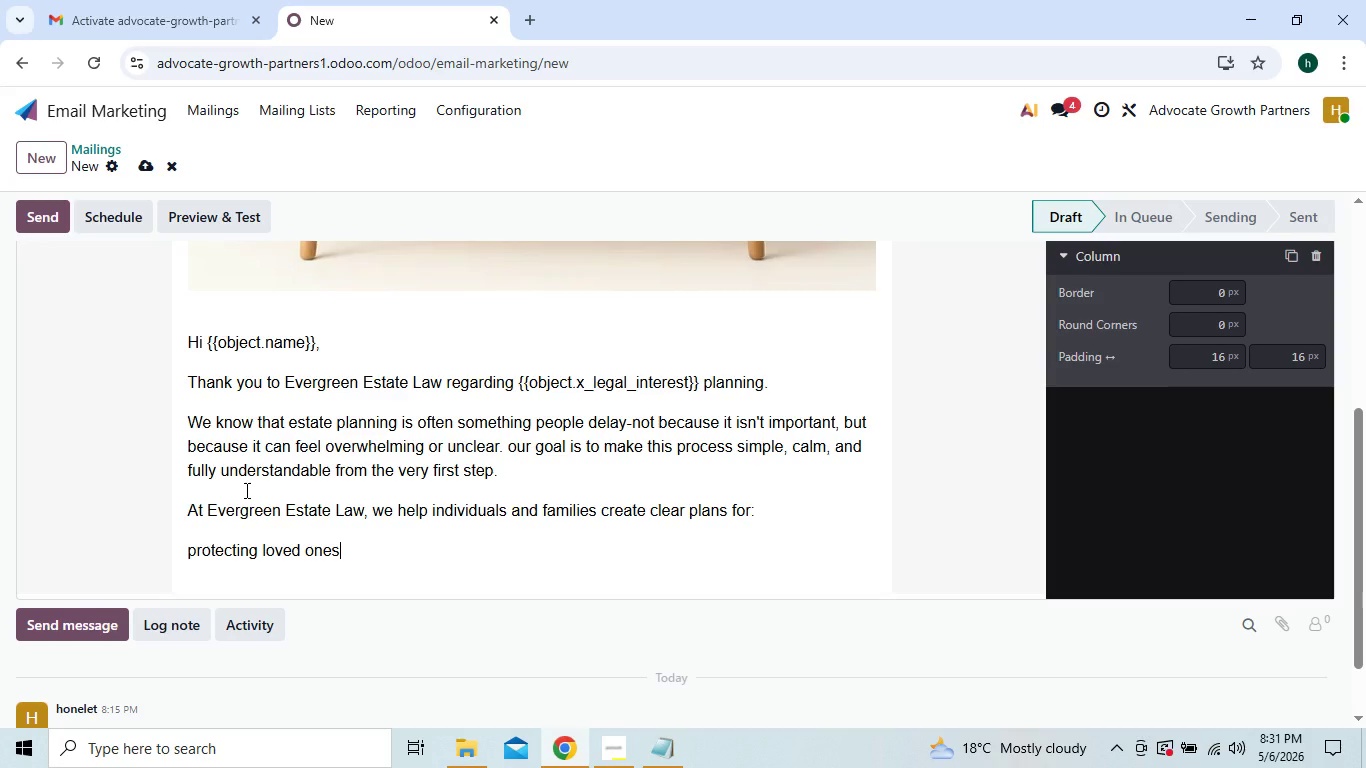 
key(Enter)
 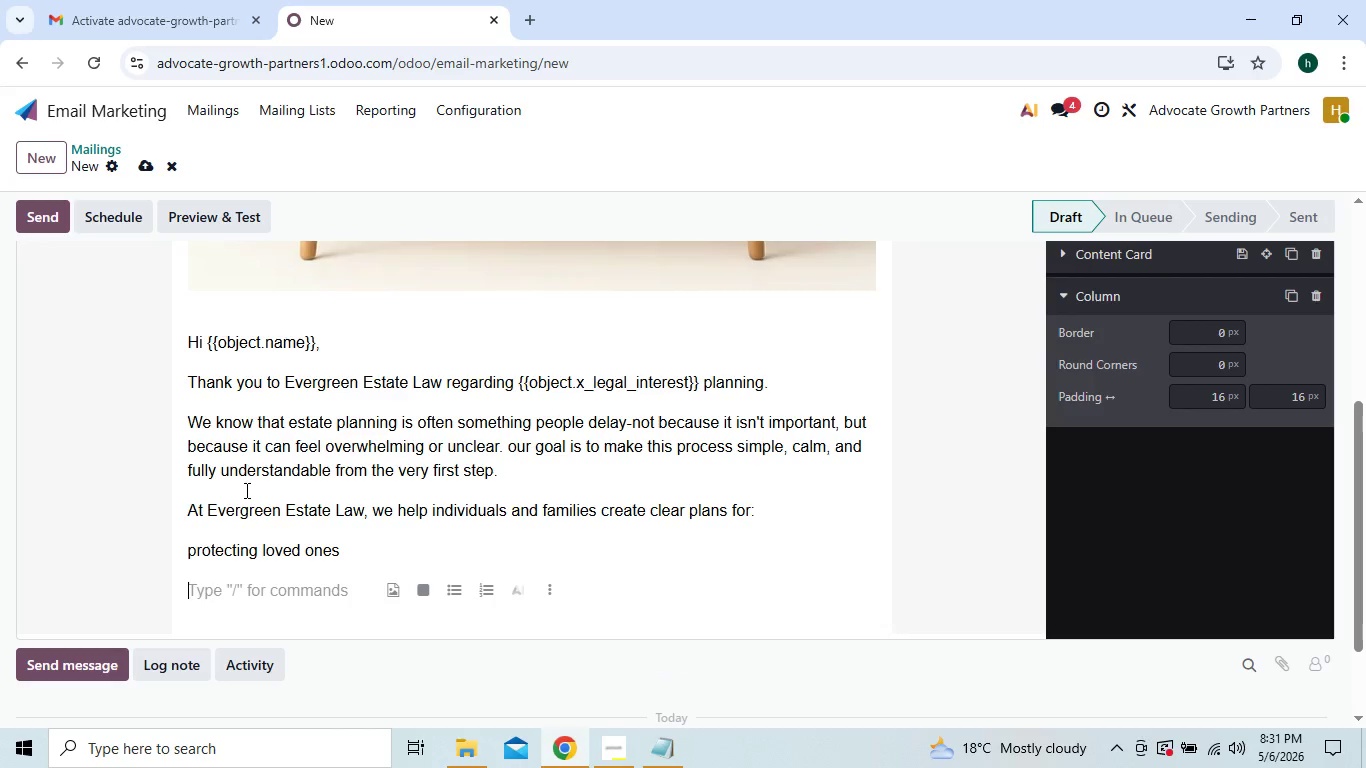 
wait(5.75)
 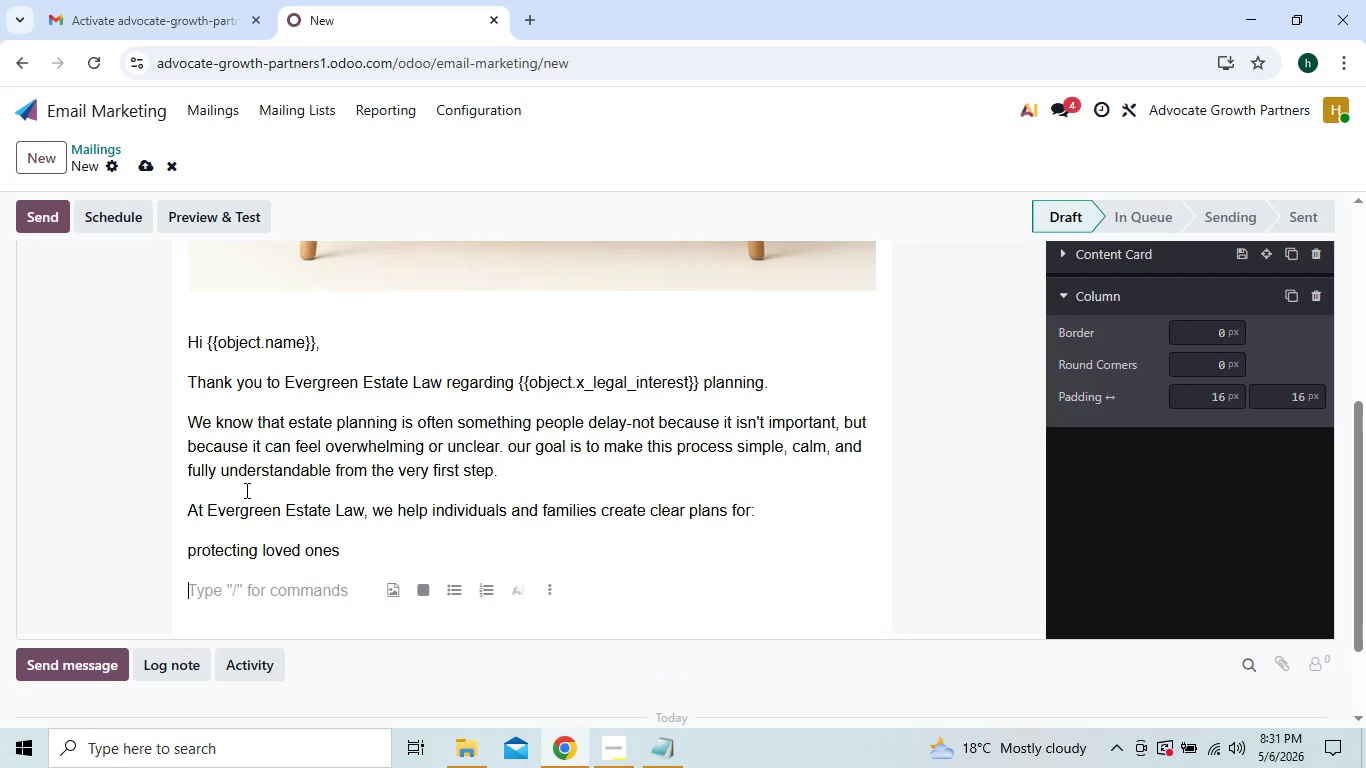 
key(Backspace)
 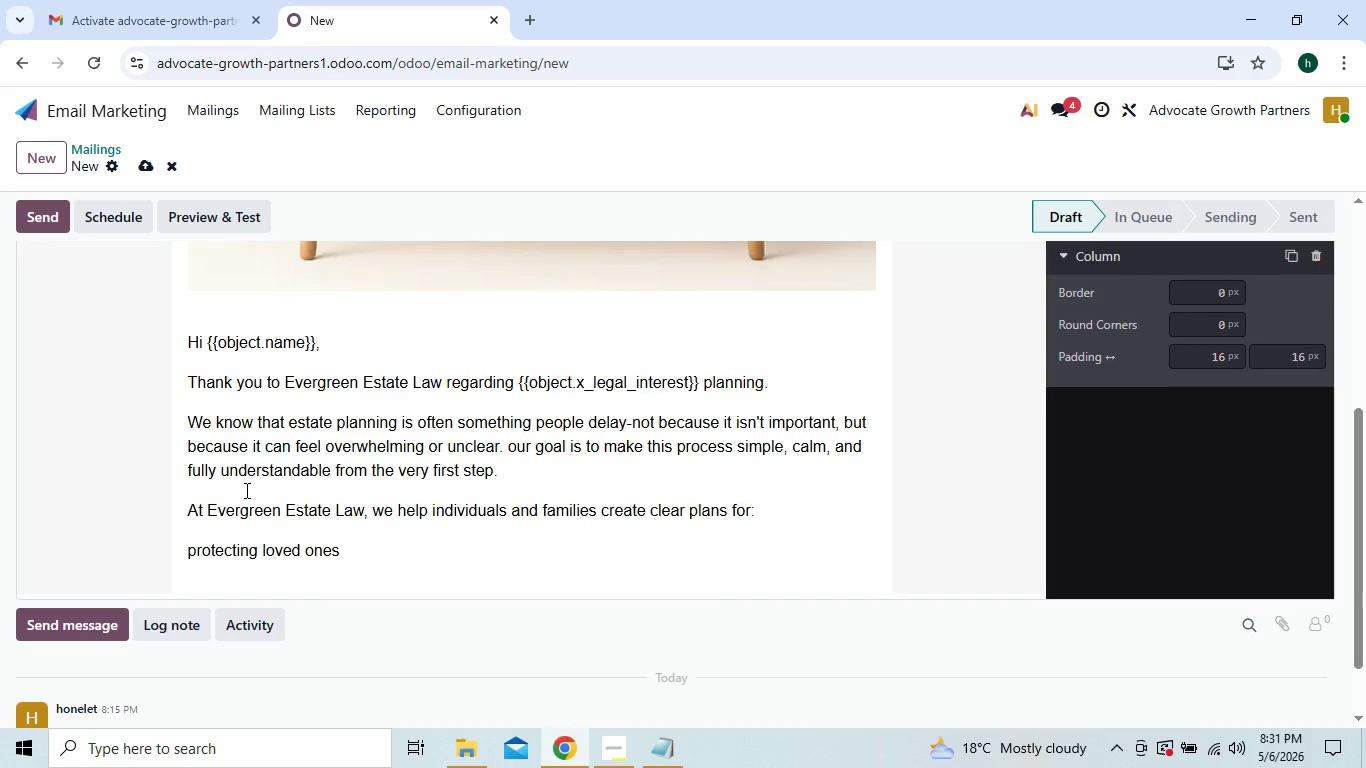 
key(Shift+Enter)
 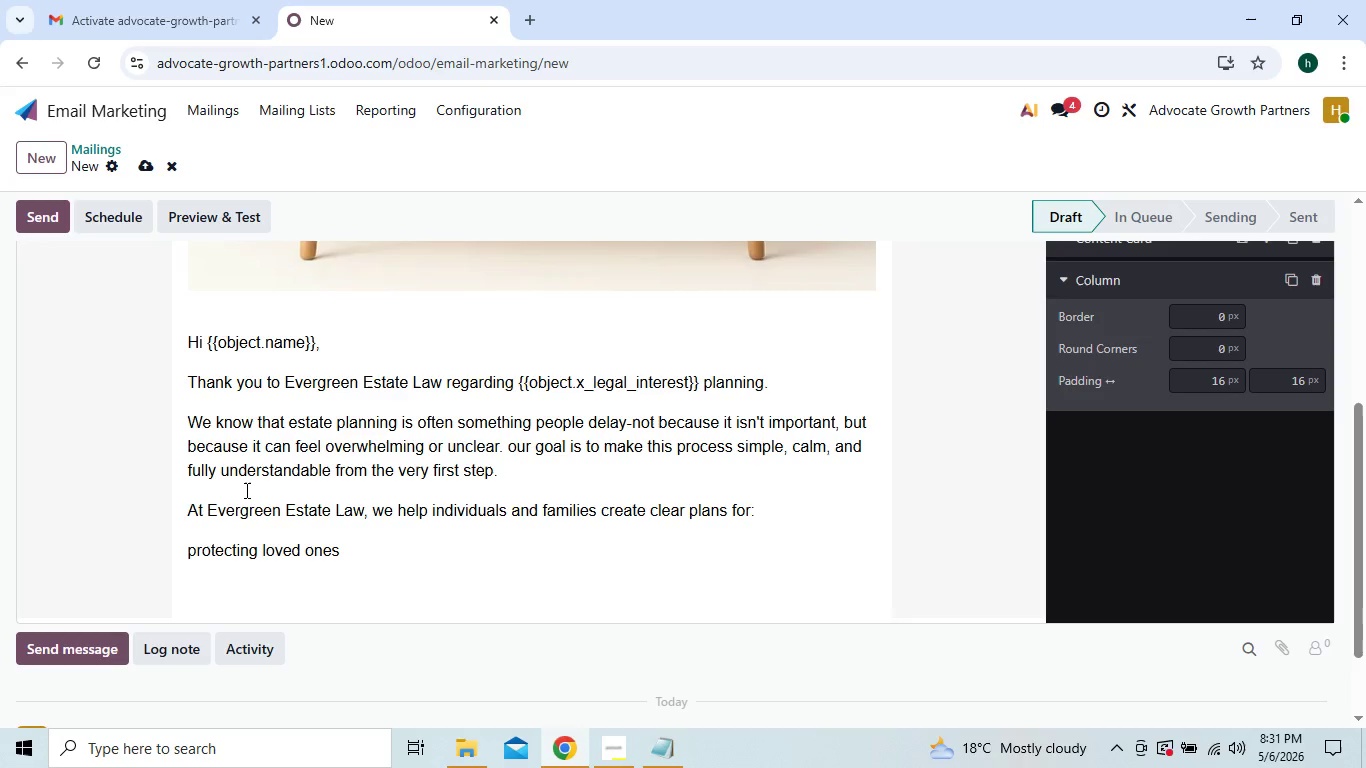 
wait(17.7)
 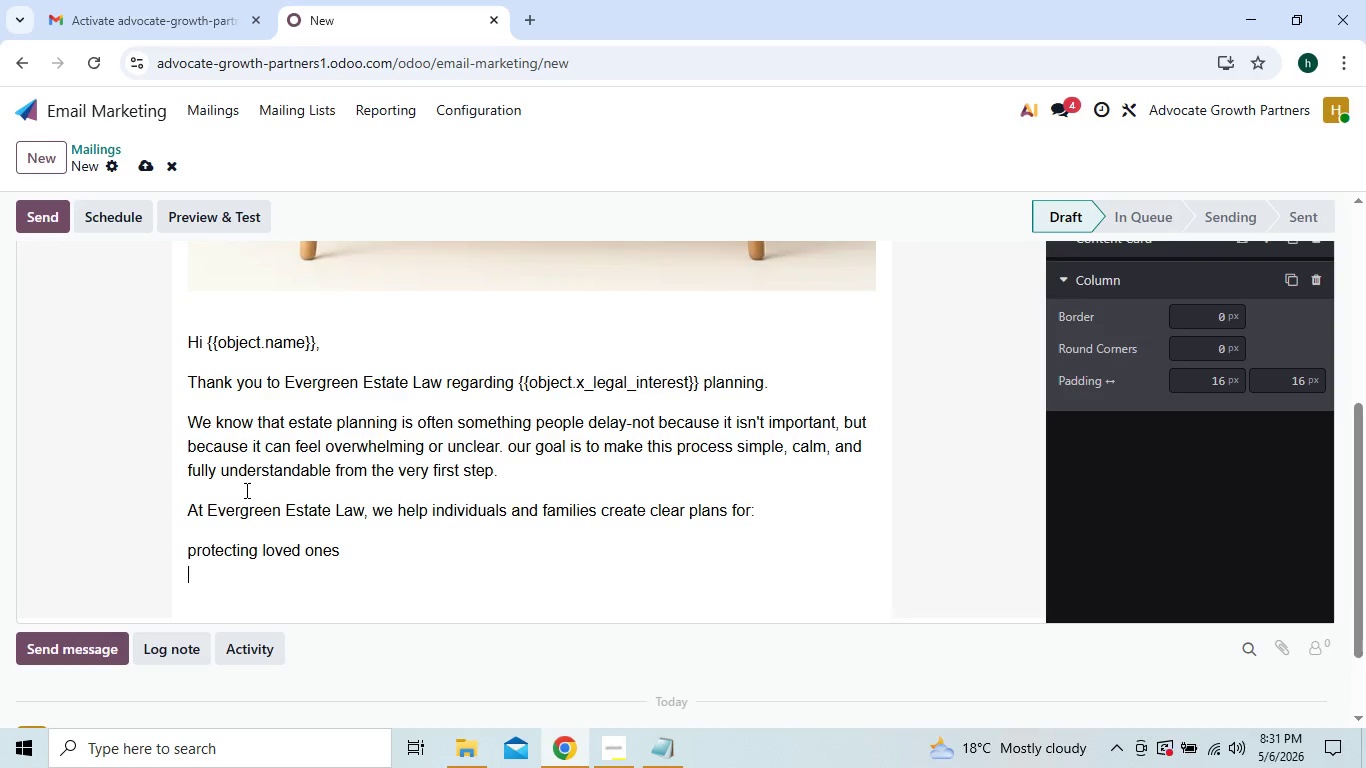 
type(Reducing)
 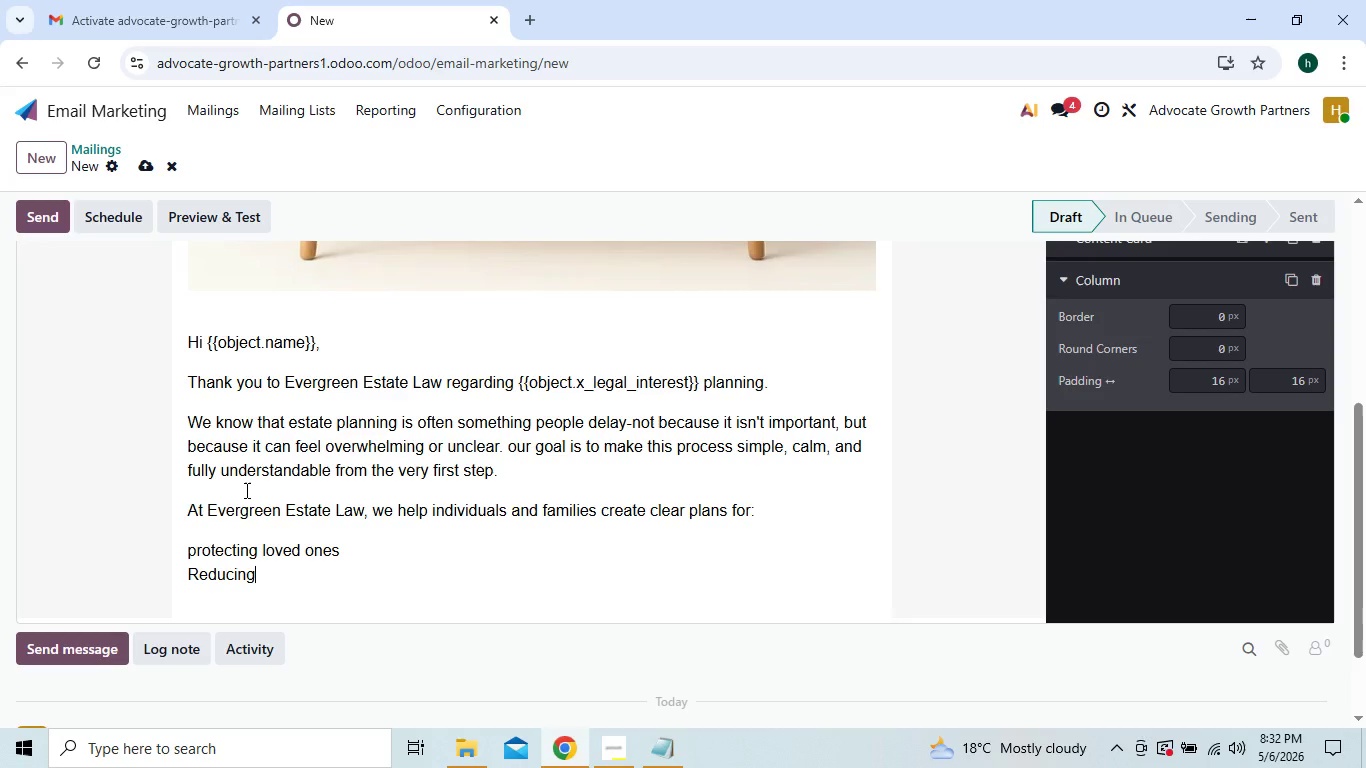 
type( legal confusion)
 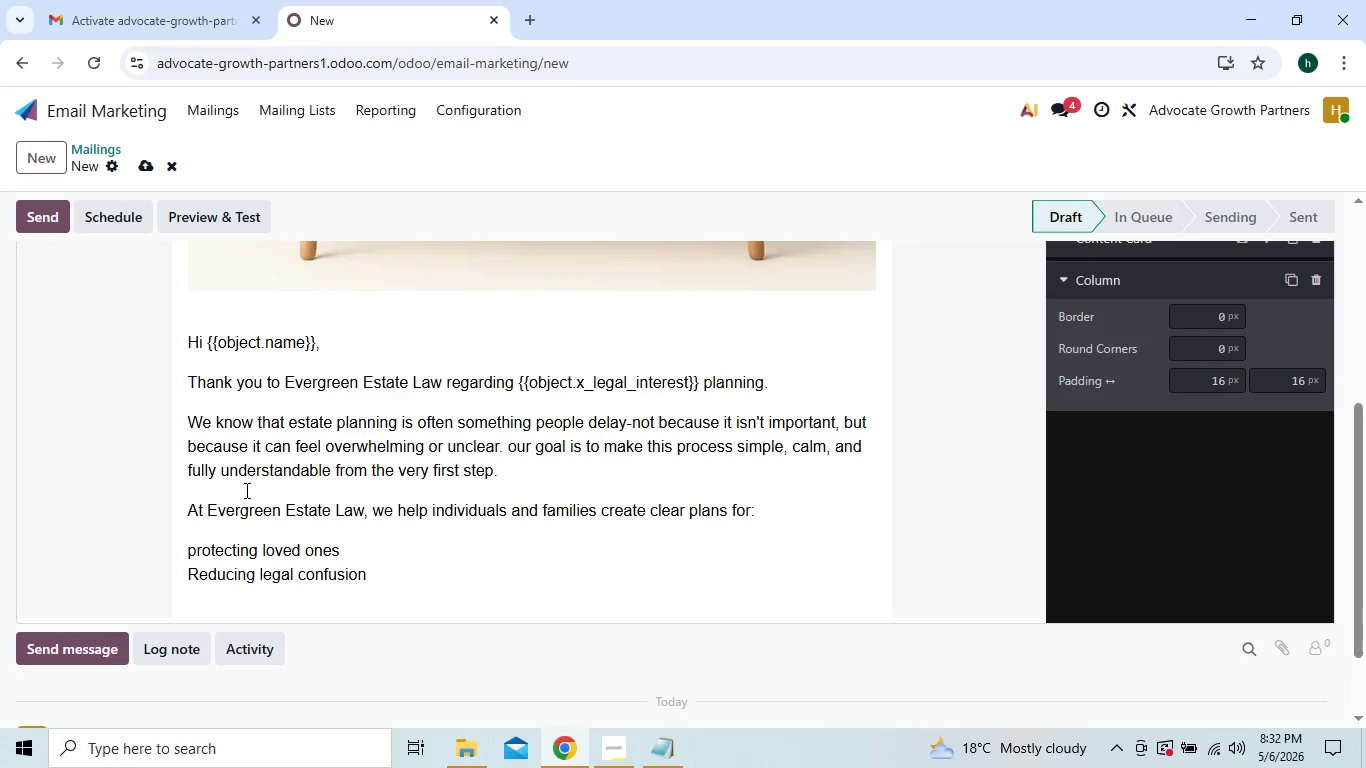 
key(Shift+Enter)
 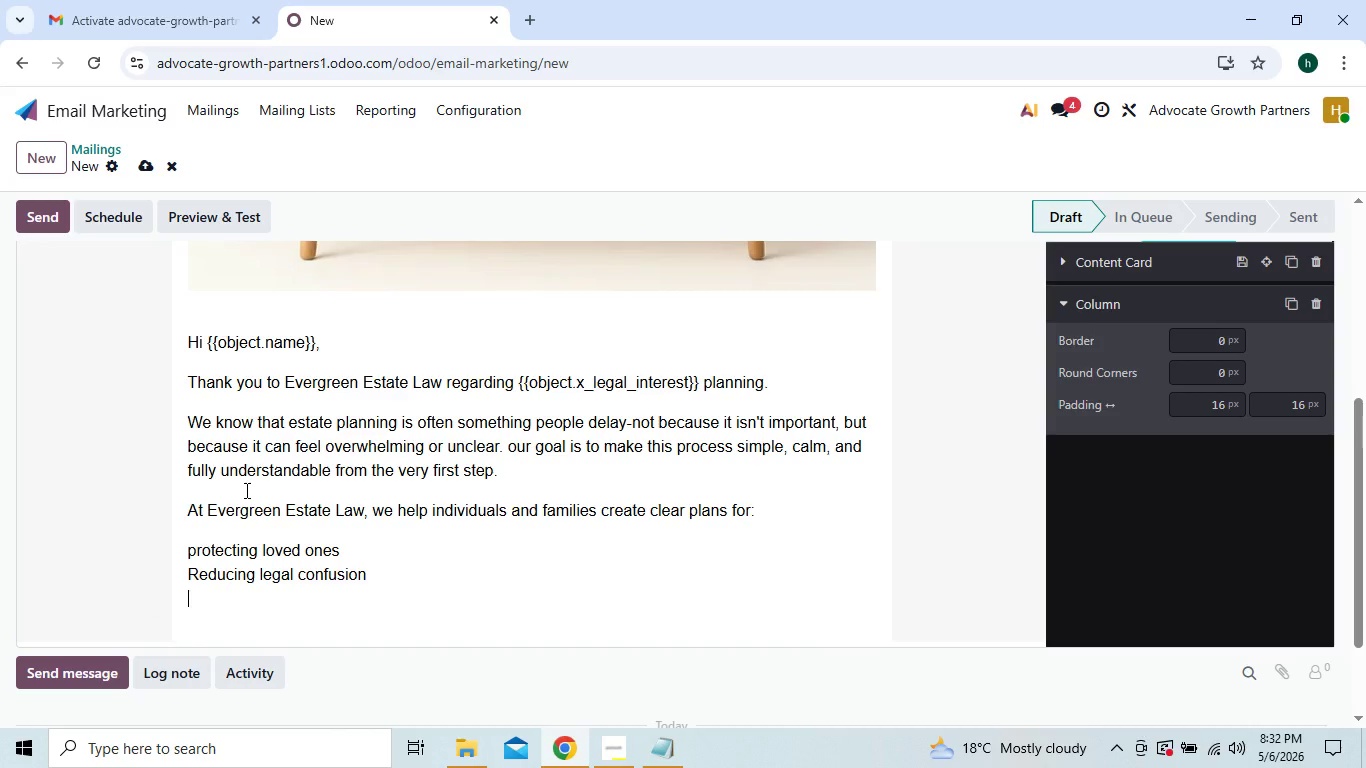 
type(Making wishes legally secure and enfore)
 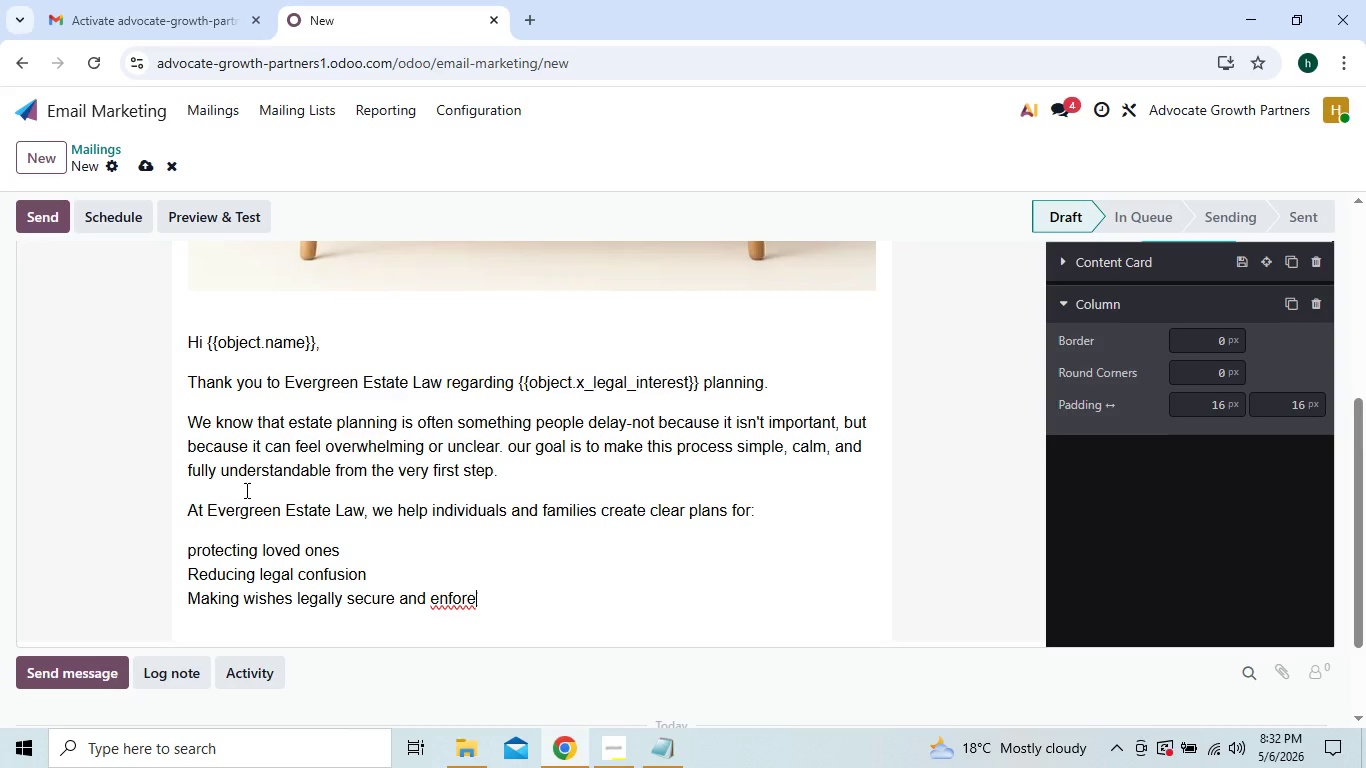 
key(Backspace)
type(ceable)
 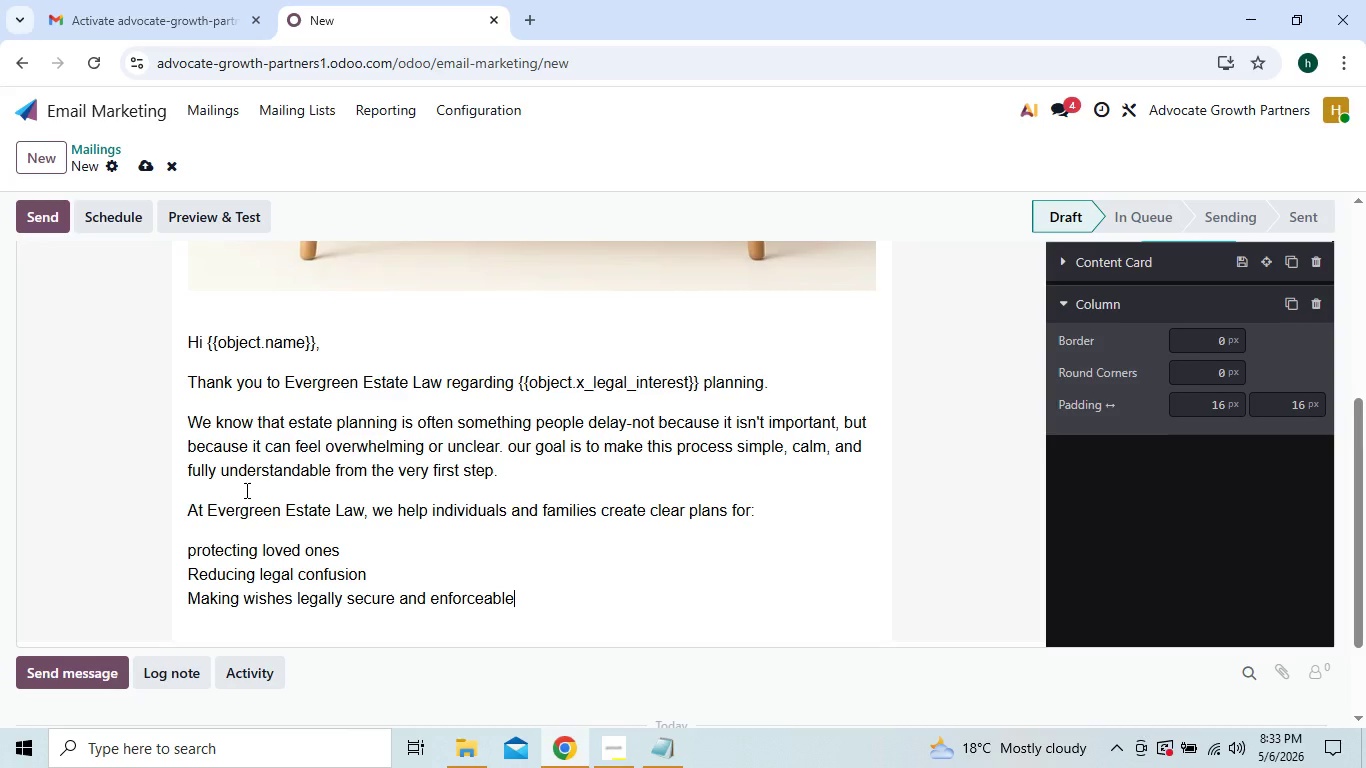 
key(Enter)
 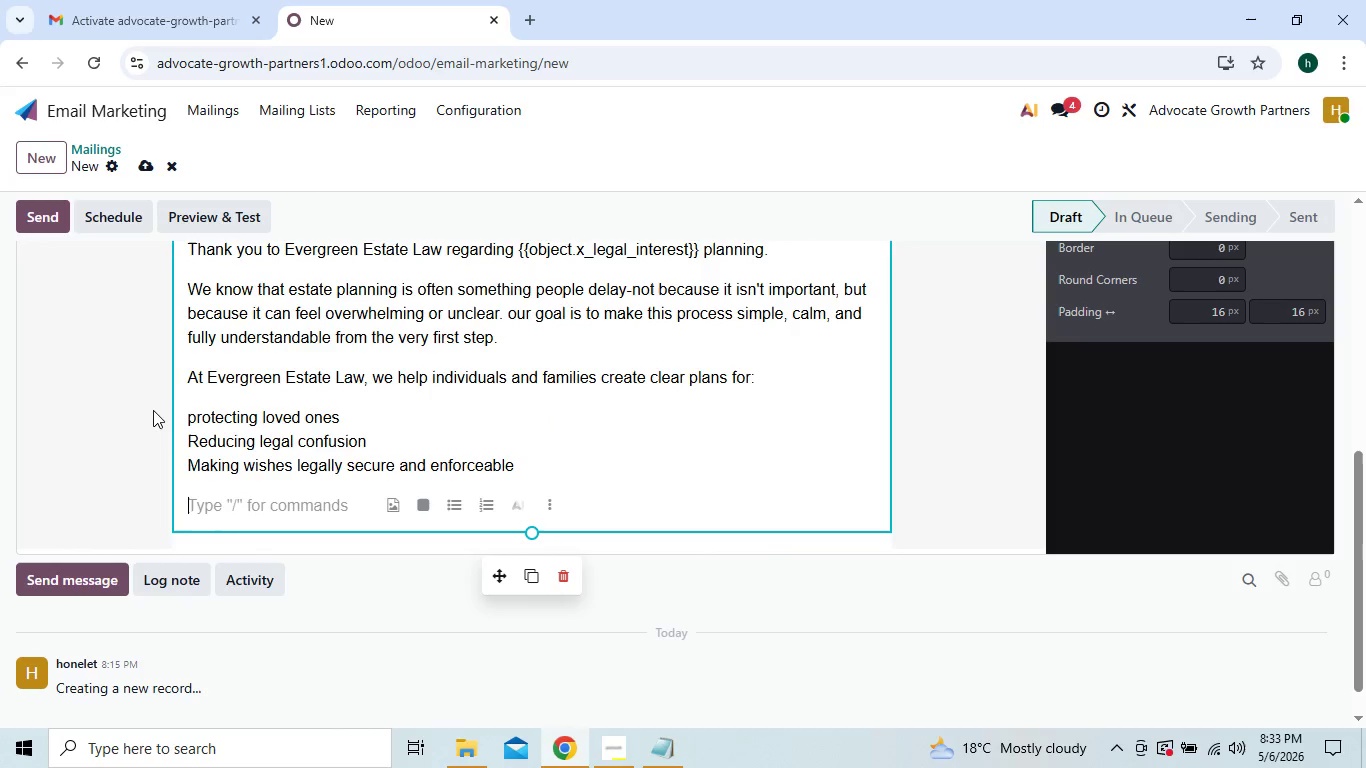 
left_click([186, 419])
 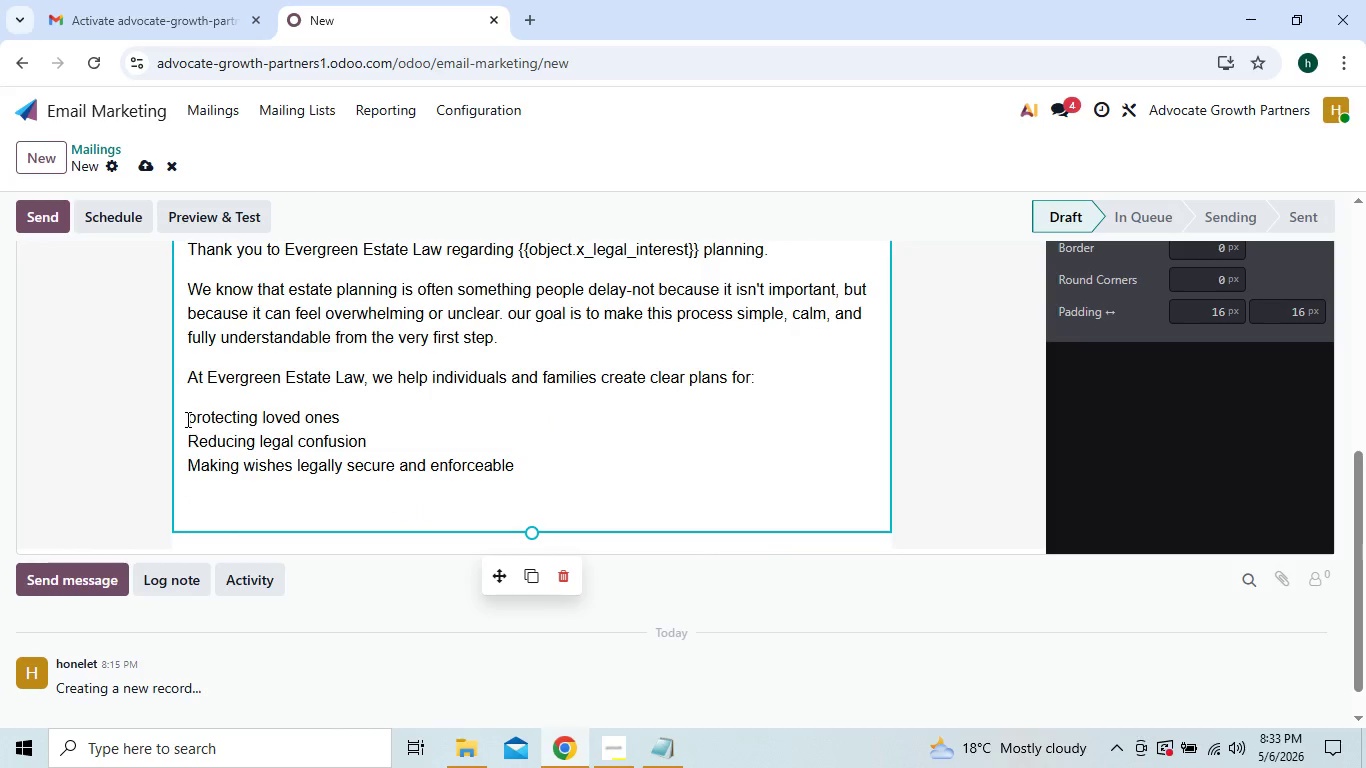 
key(Slash)
 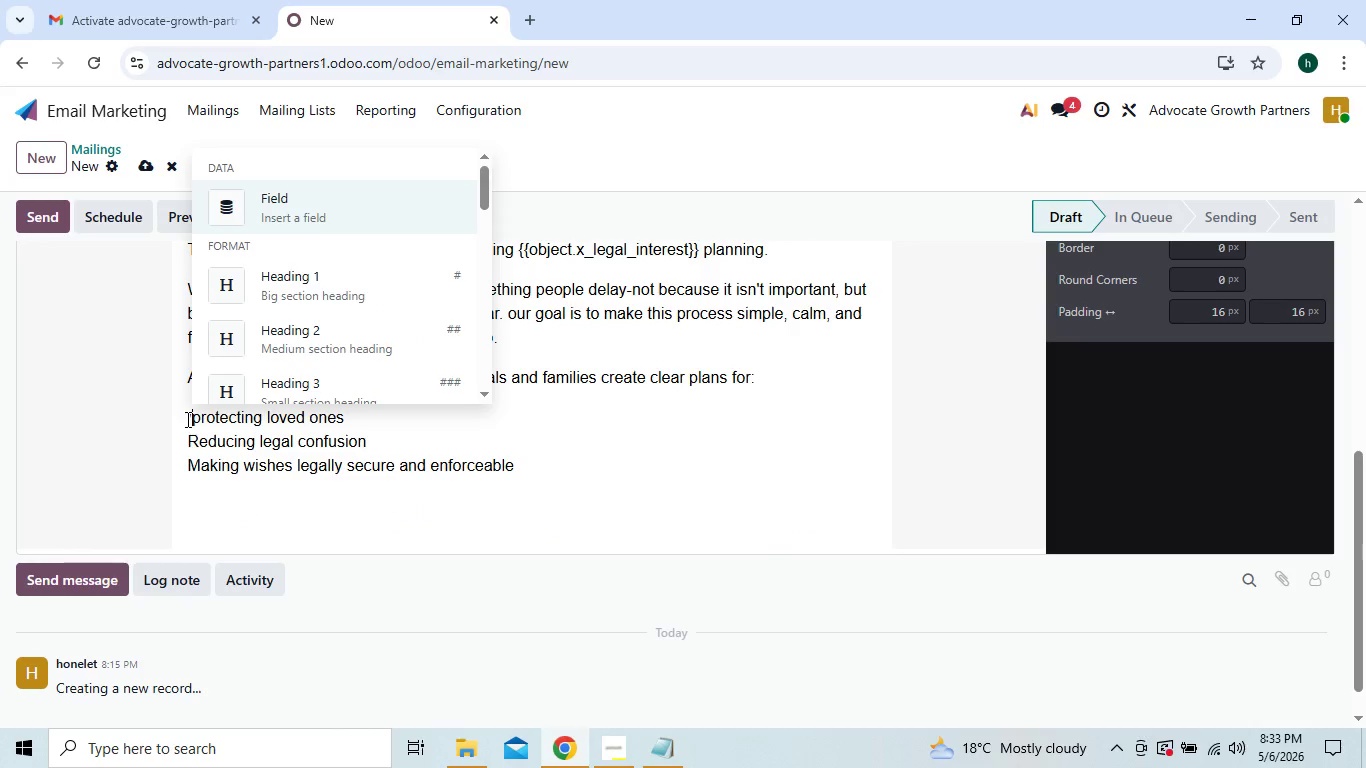 
key(P)
 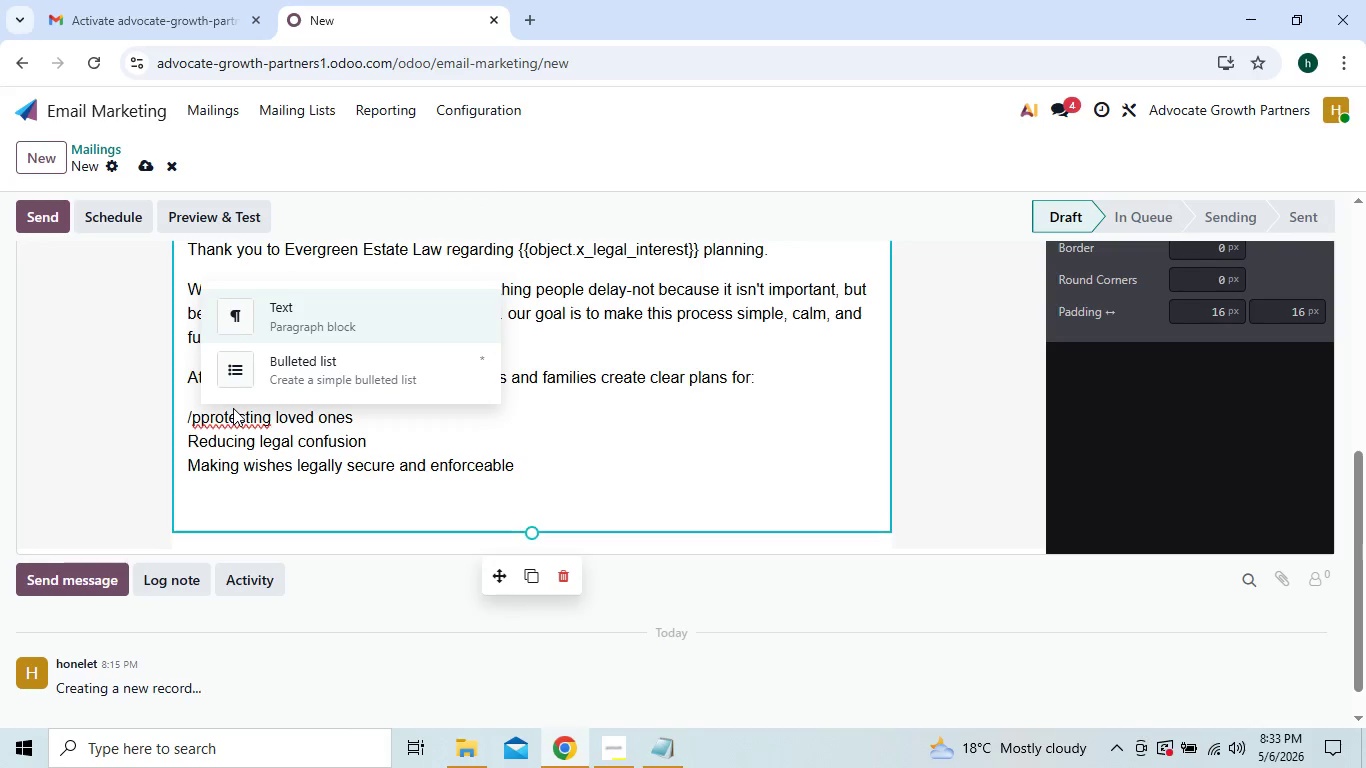 
wait(6.8)
 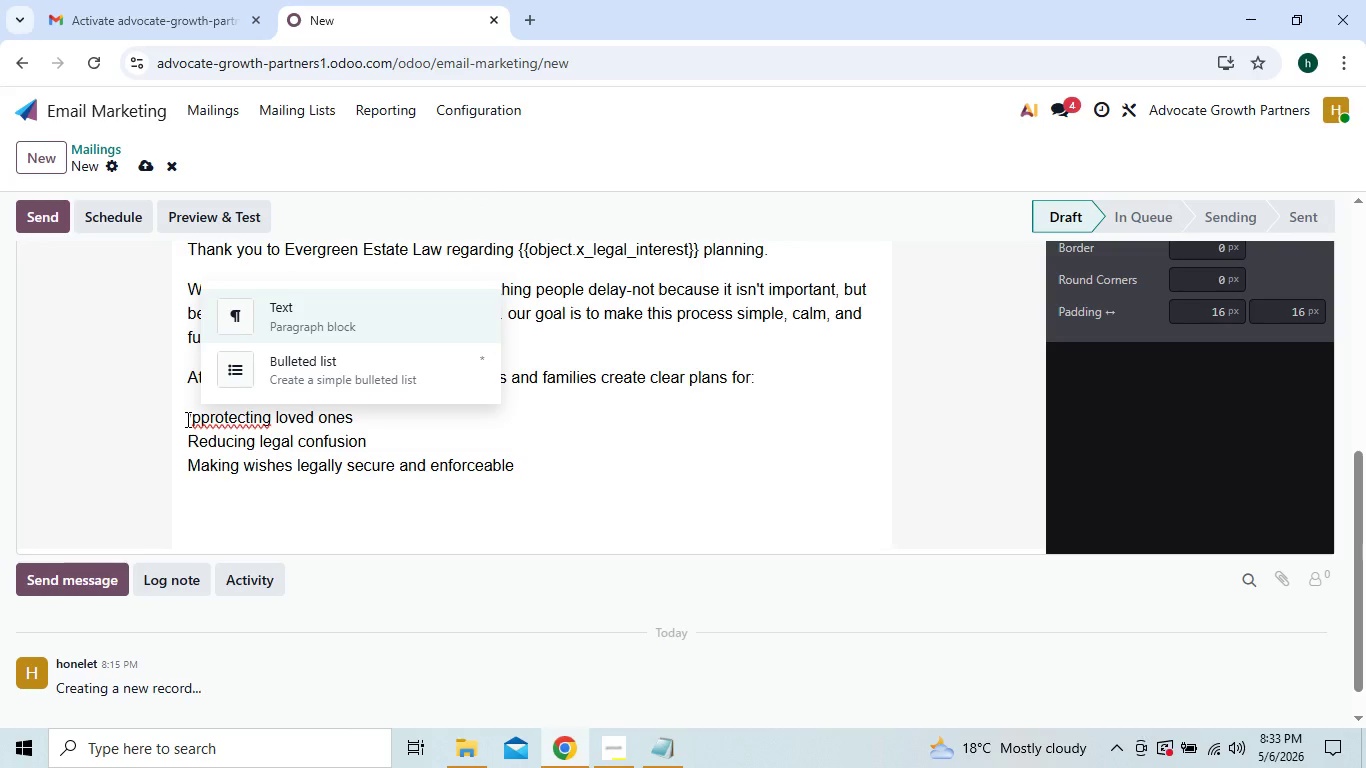 
key(Backspace)
 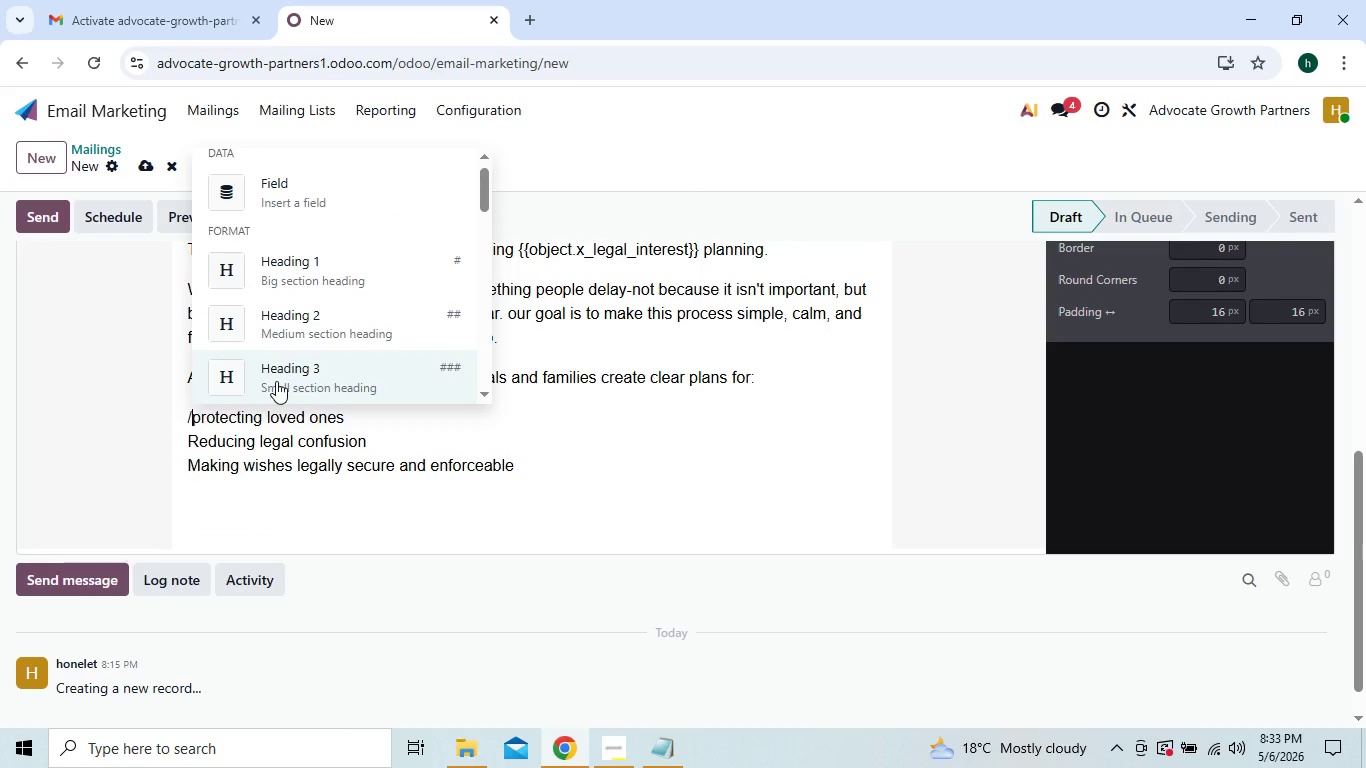 
key(B)
 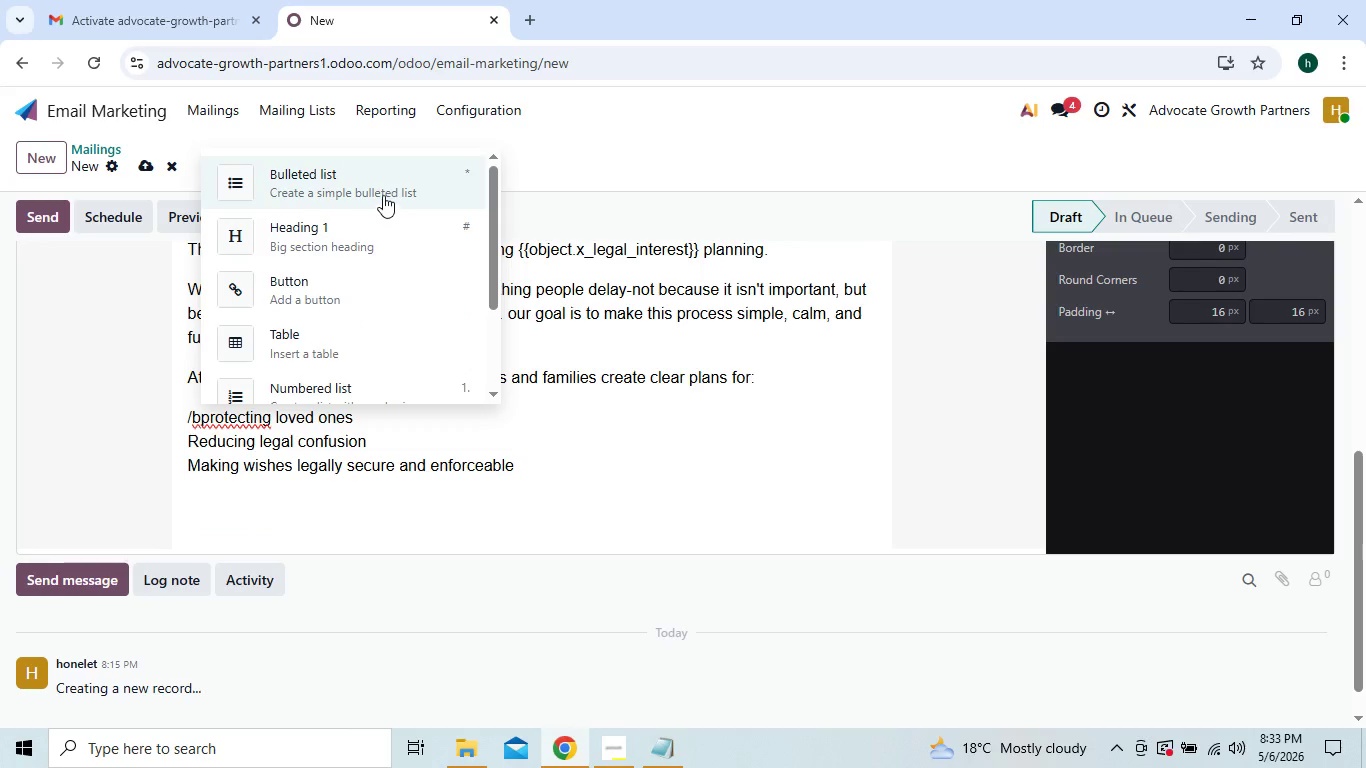 
left_click([386, 185])
 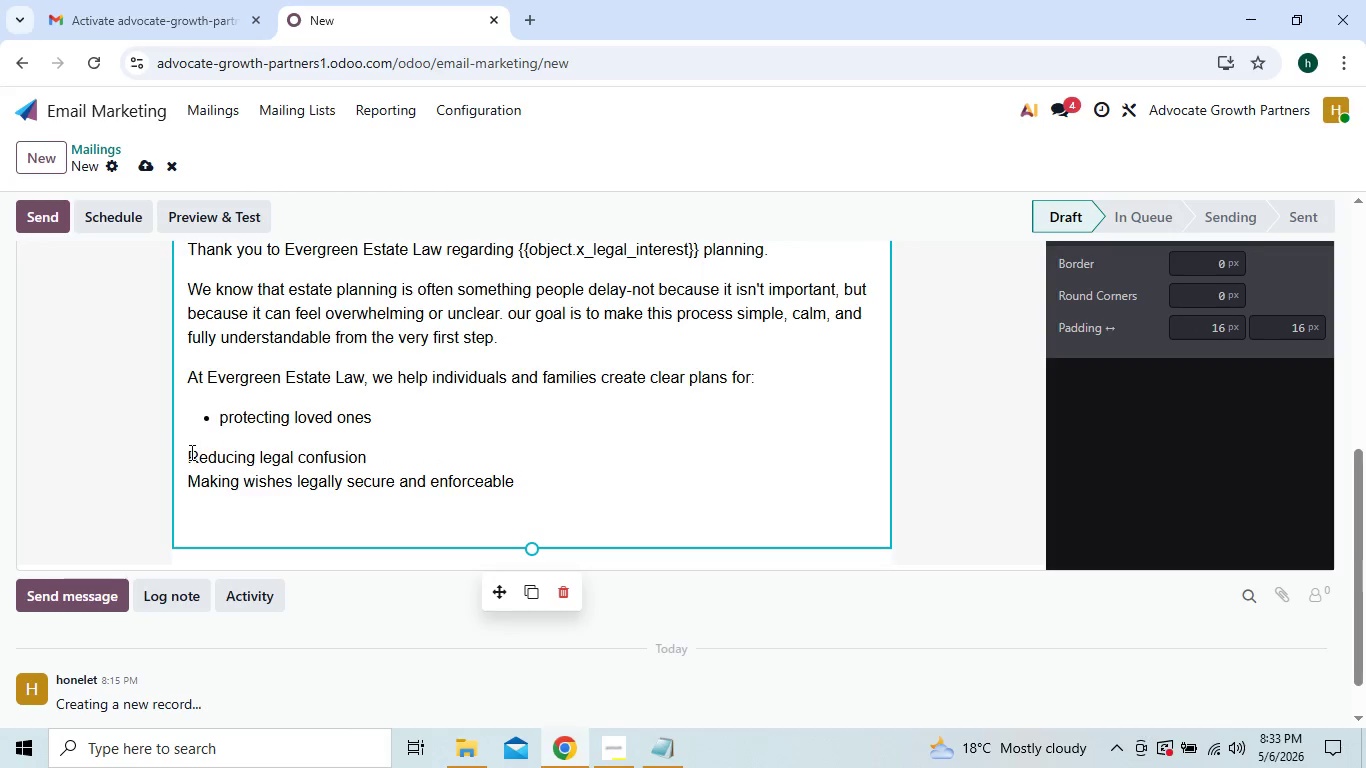 
left_click([189, 453])
 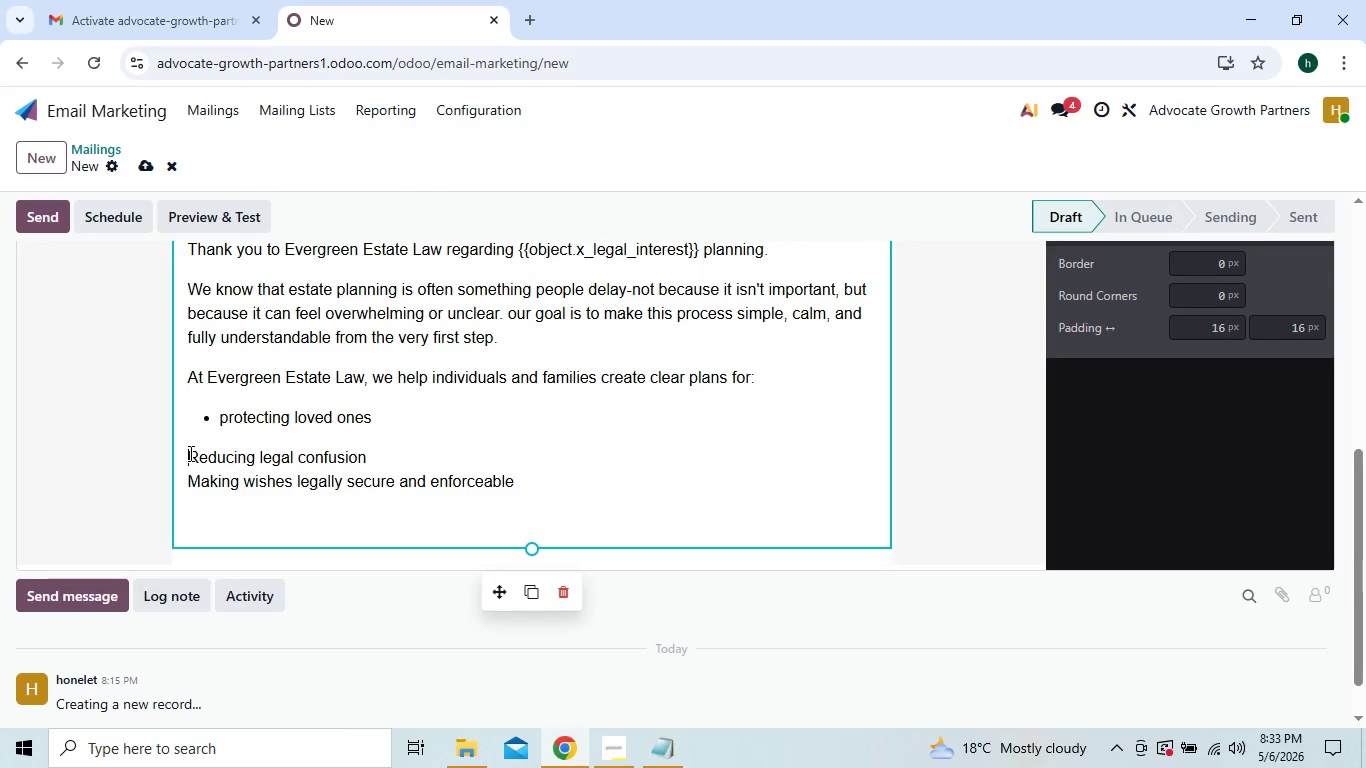 
key(Slash)
 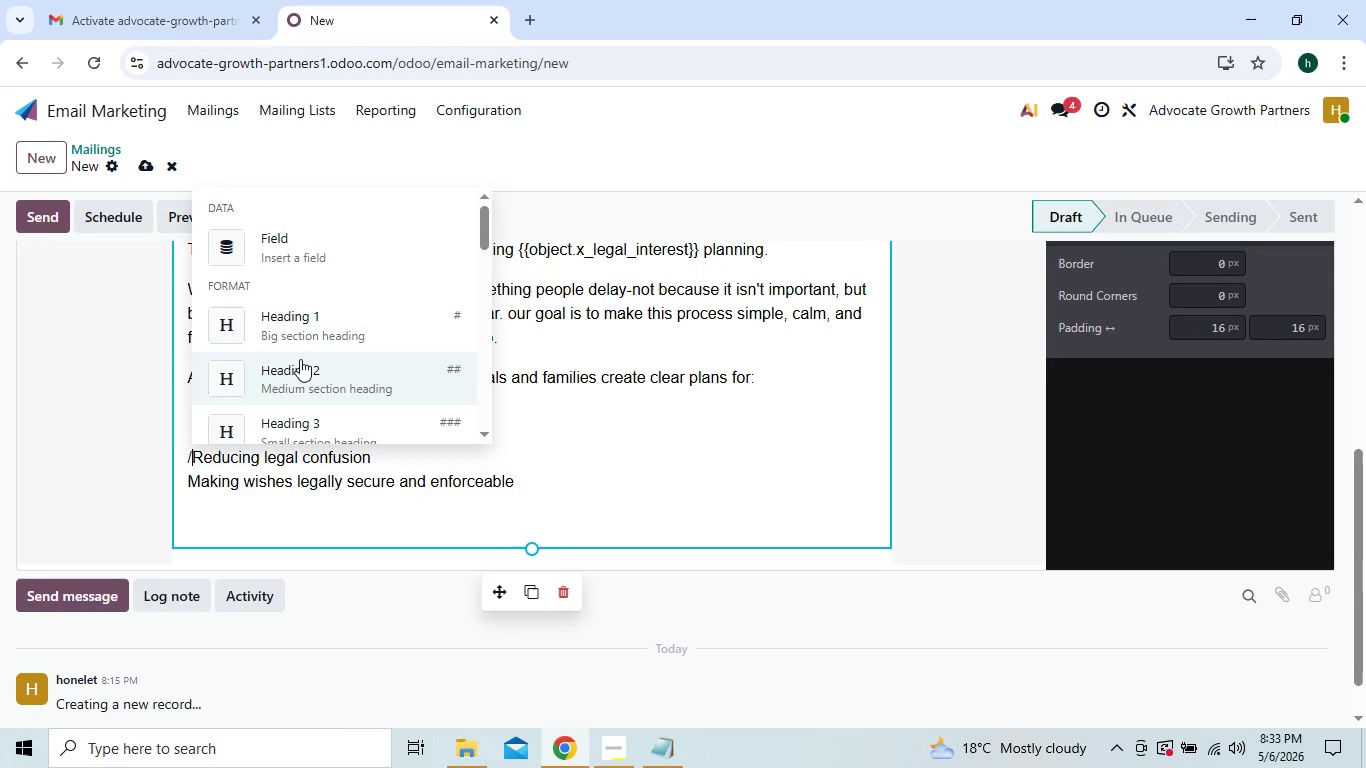 
key(B)
 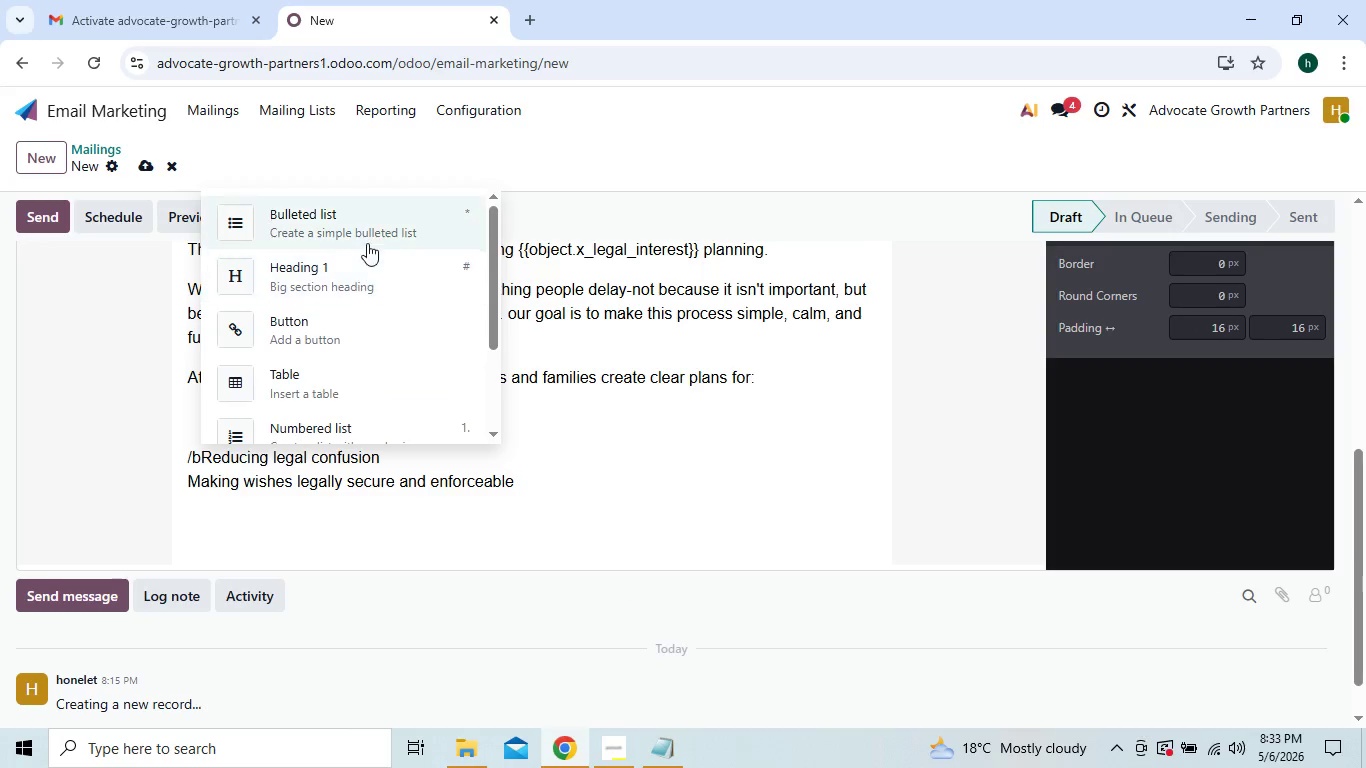 
left_click([369, 239])
 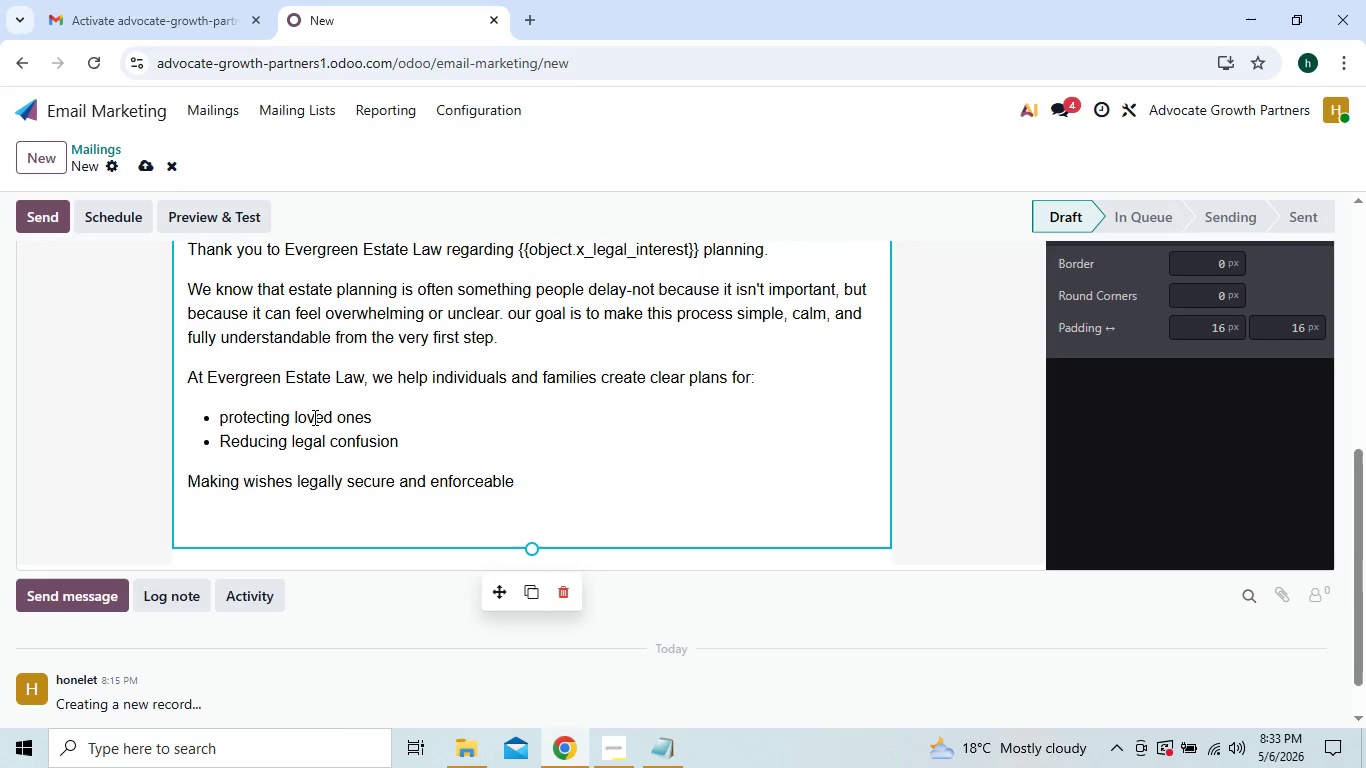 
key(Slash)
 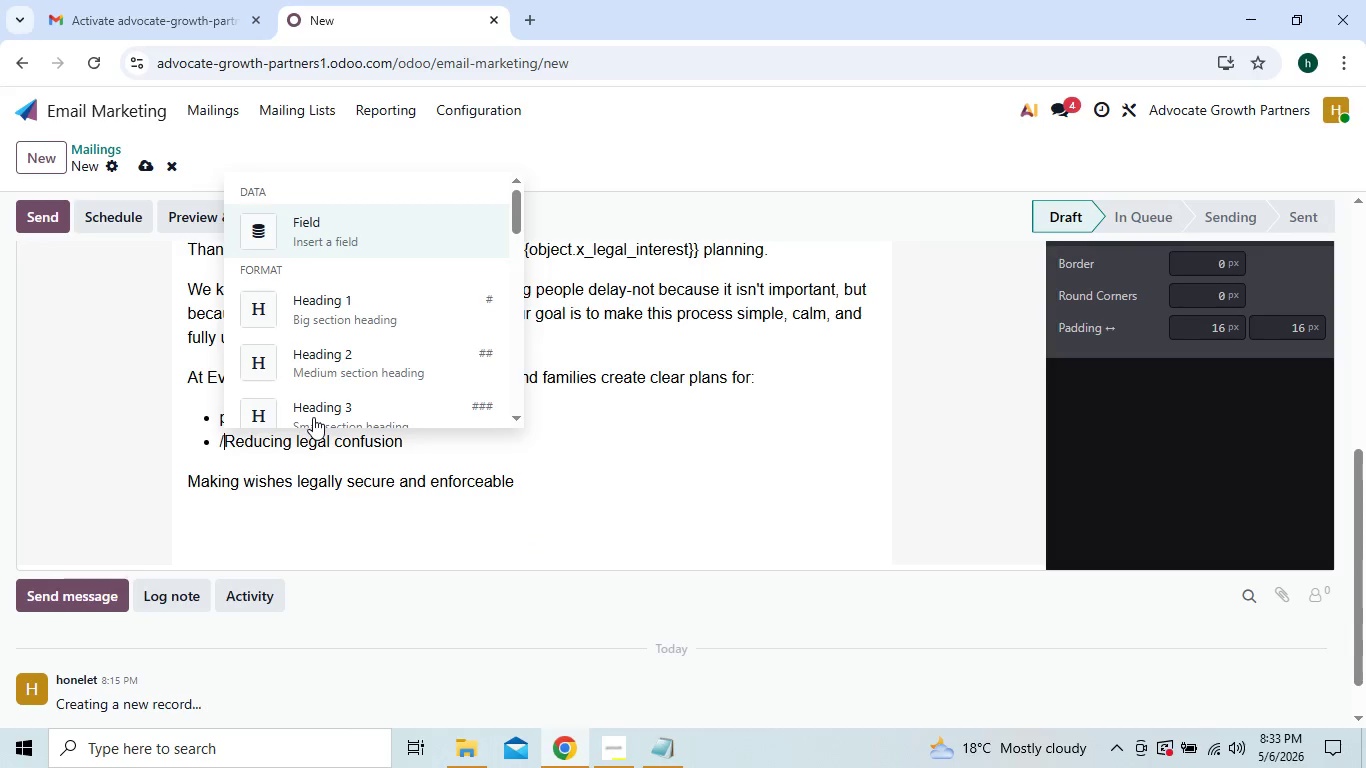 
key(Backspace)
 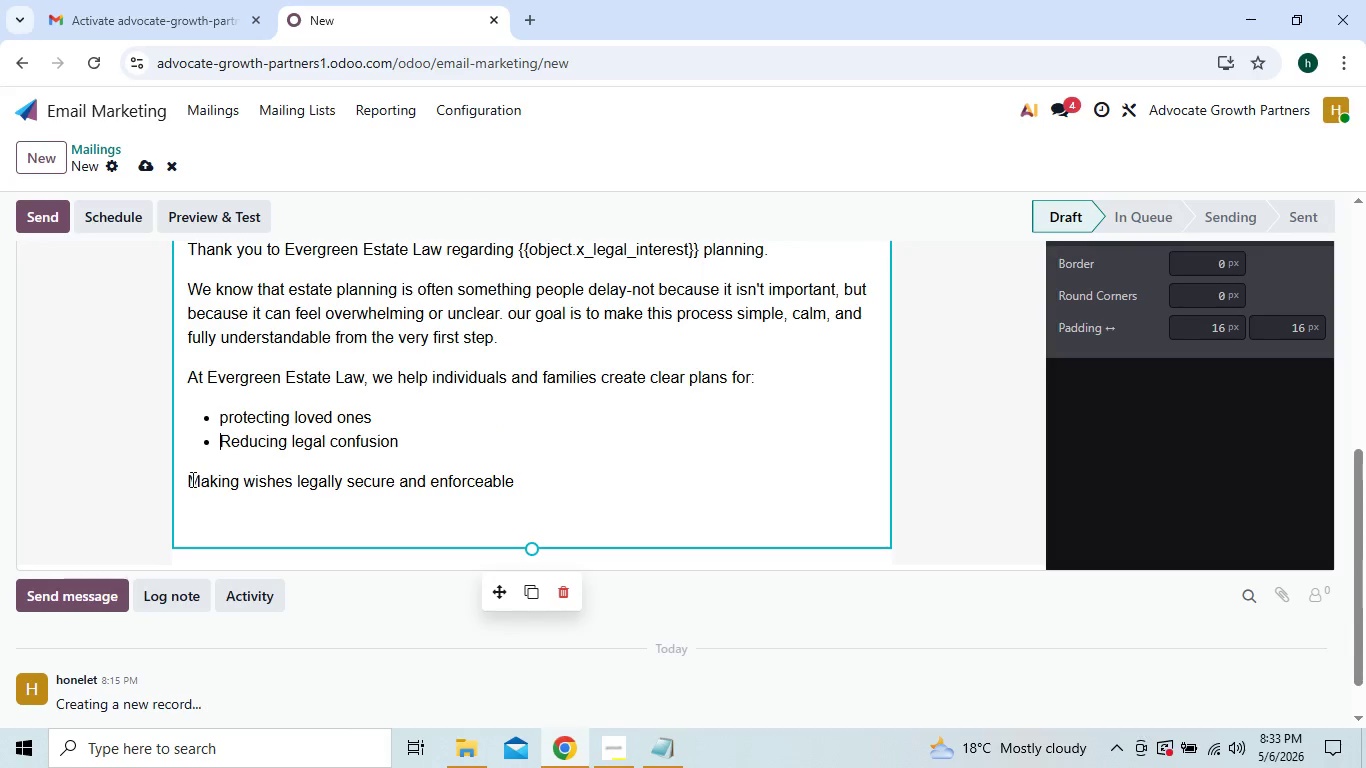 
left_click([185, 479])
 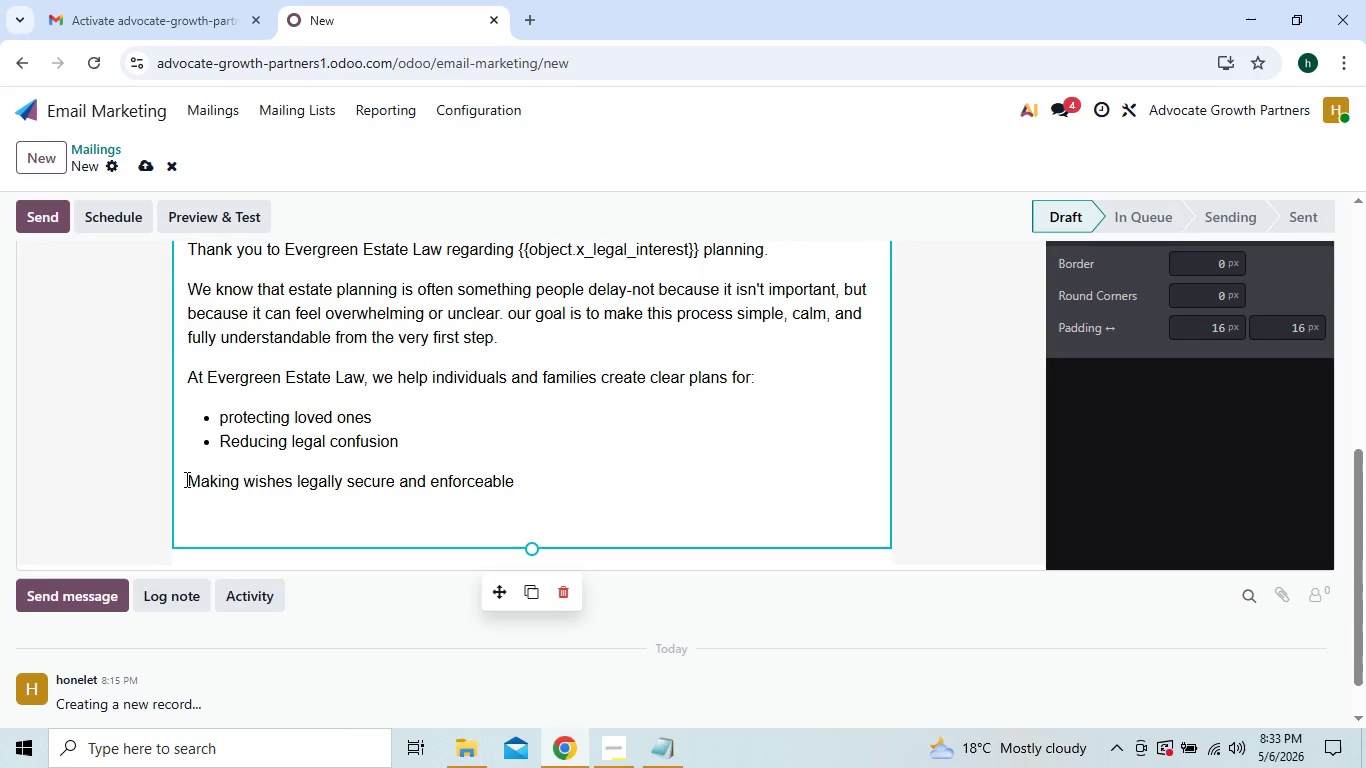 
type(/bu)
 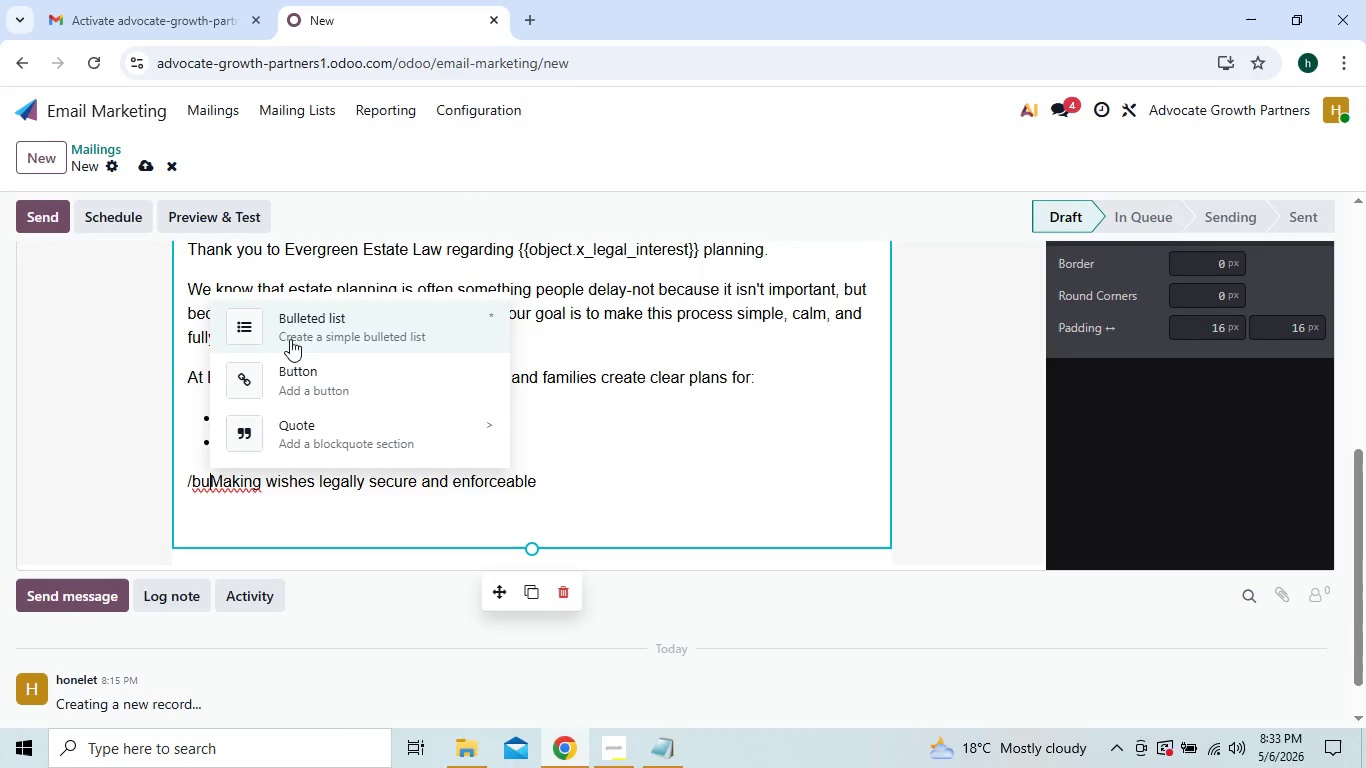 
left_click([308, 337])
 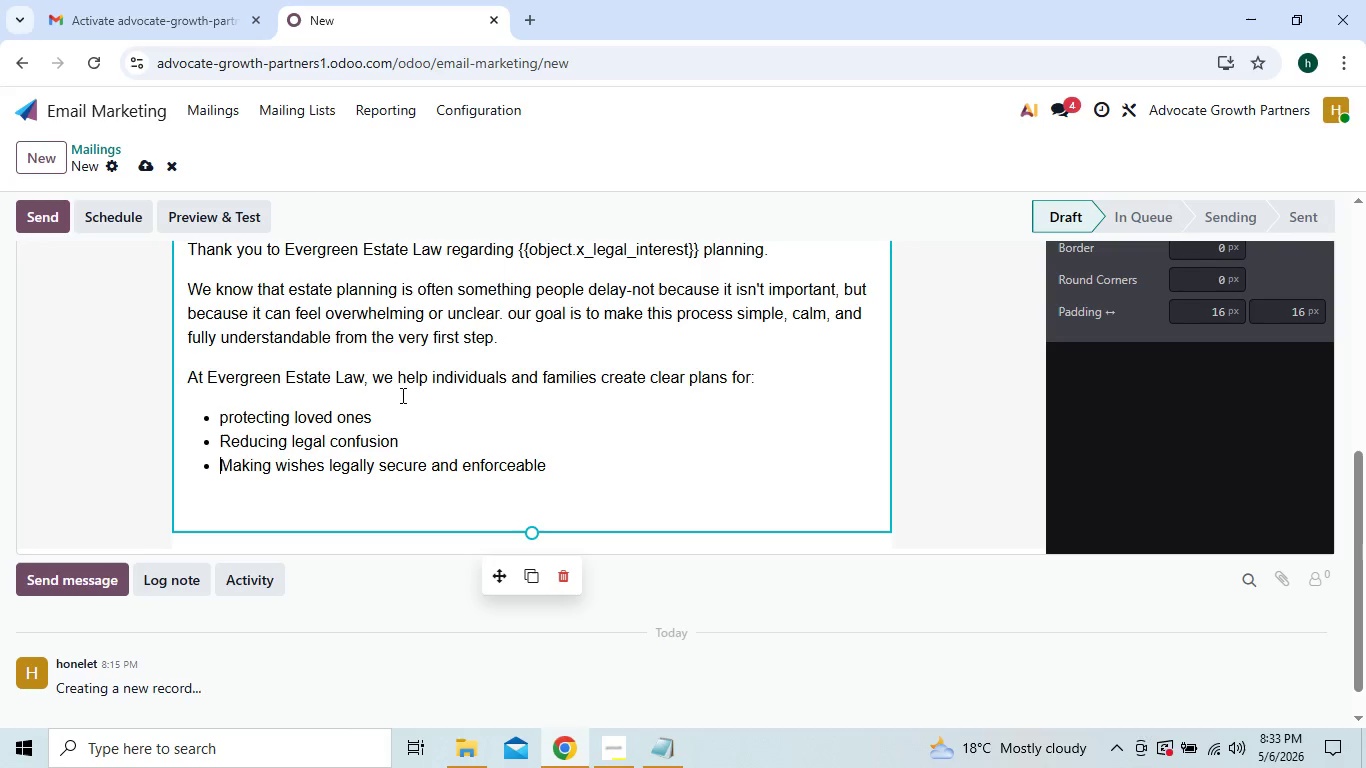 
wait(6.42)
 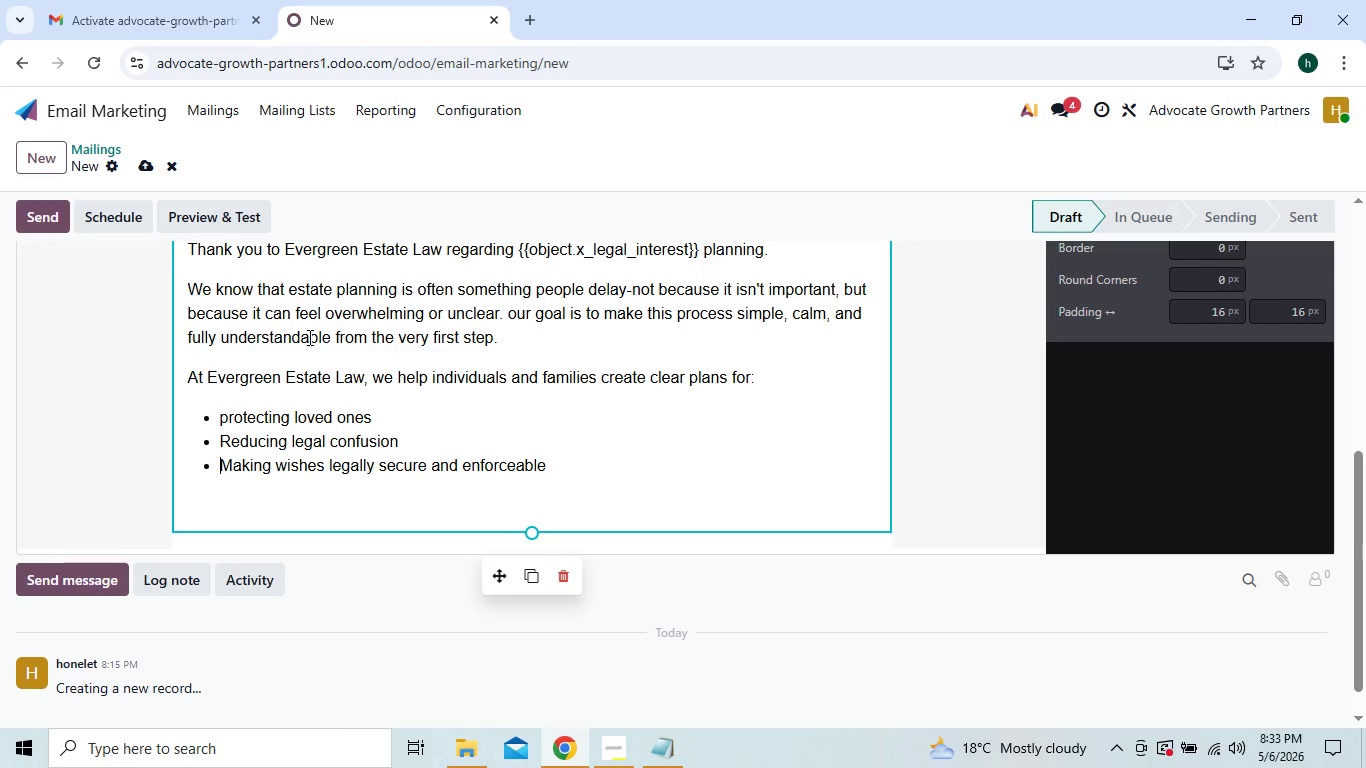 
left_click([401, 411])
 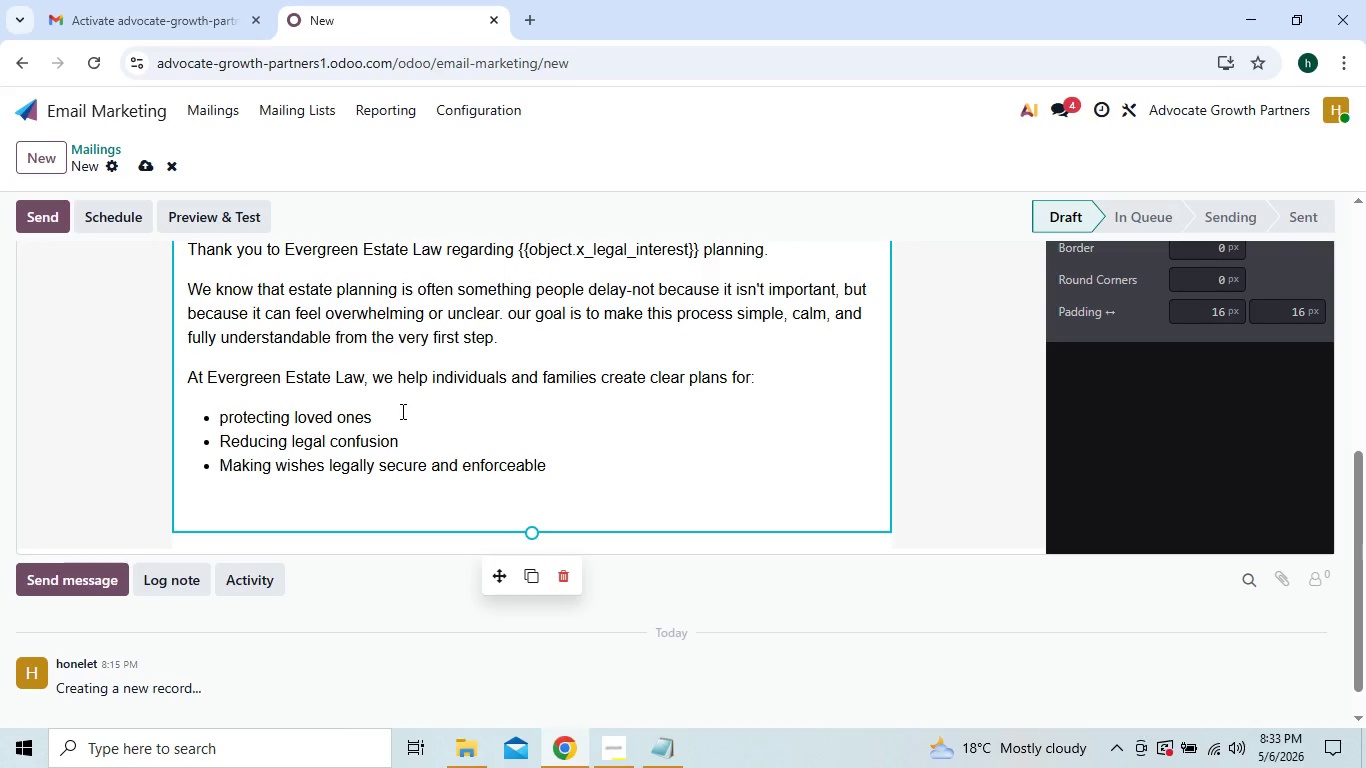 
key(Shift+Enter)
 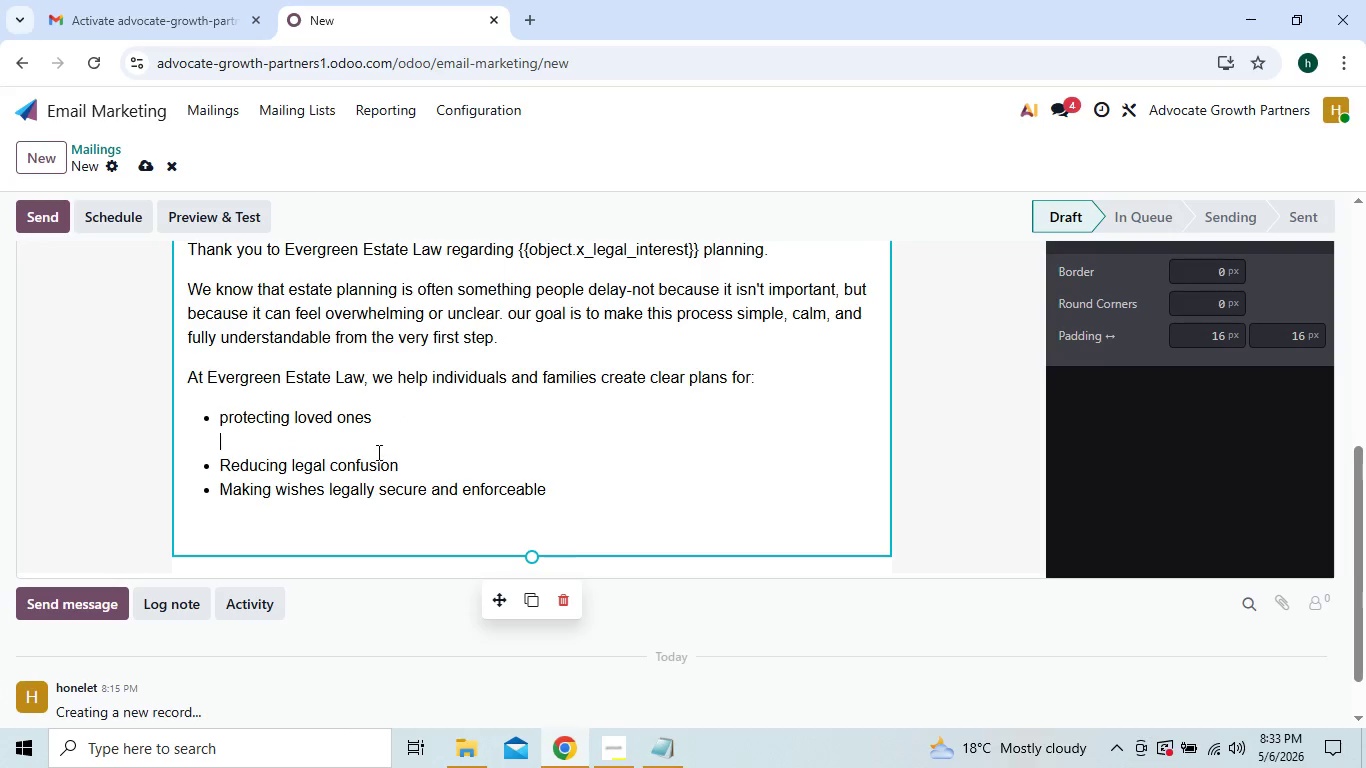 
left_click([410, 474])
 